 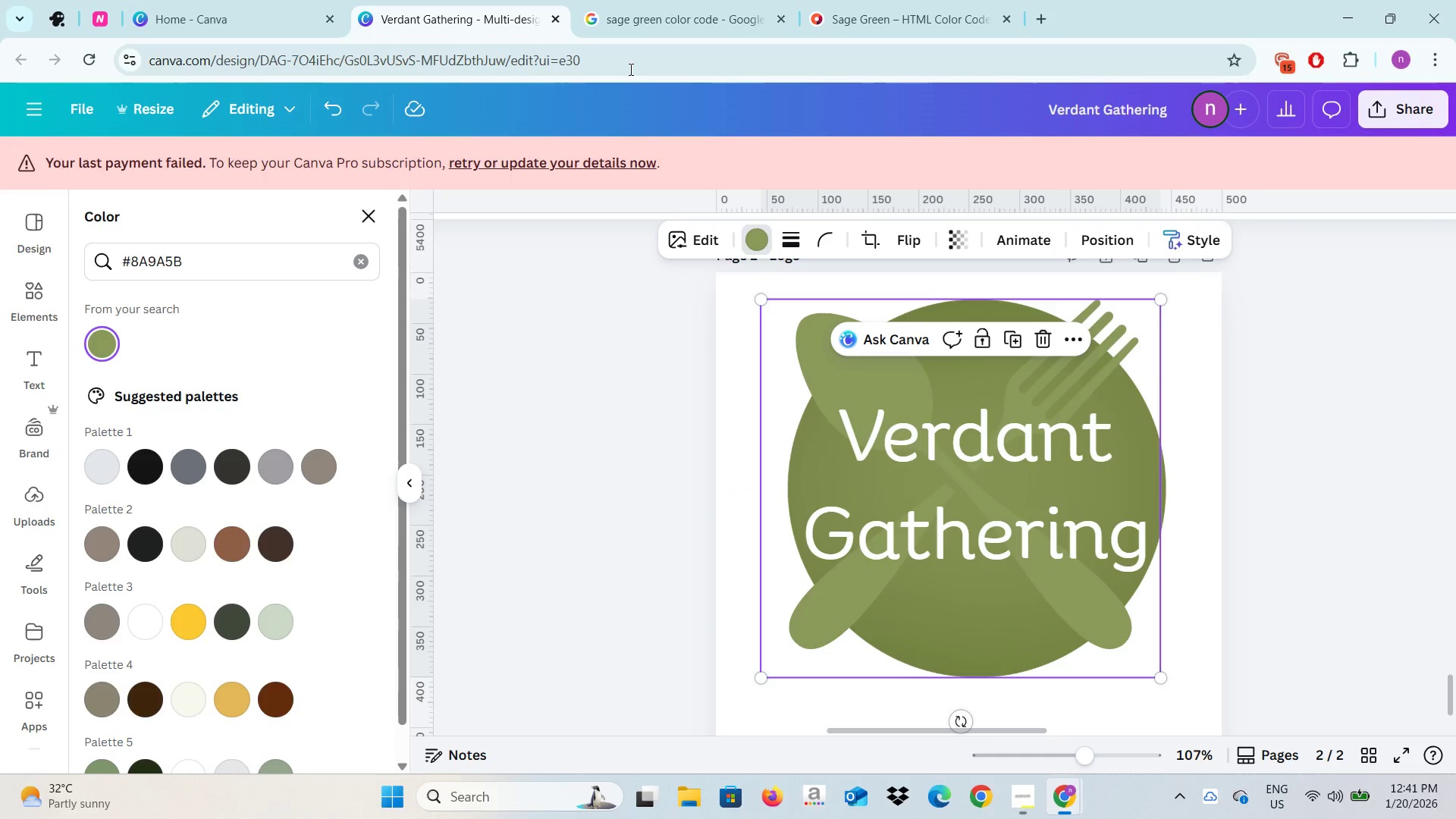 
left_click([626, 0])
 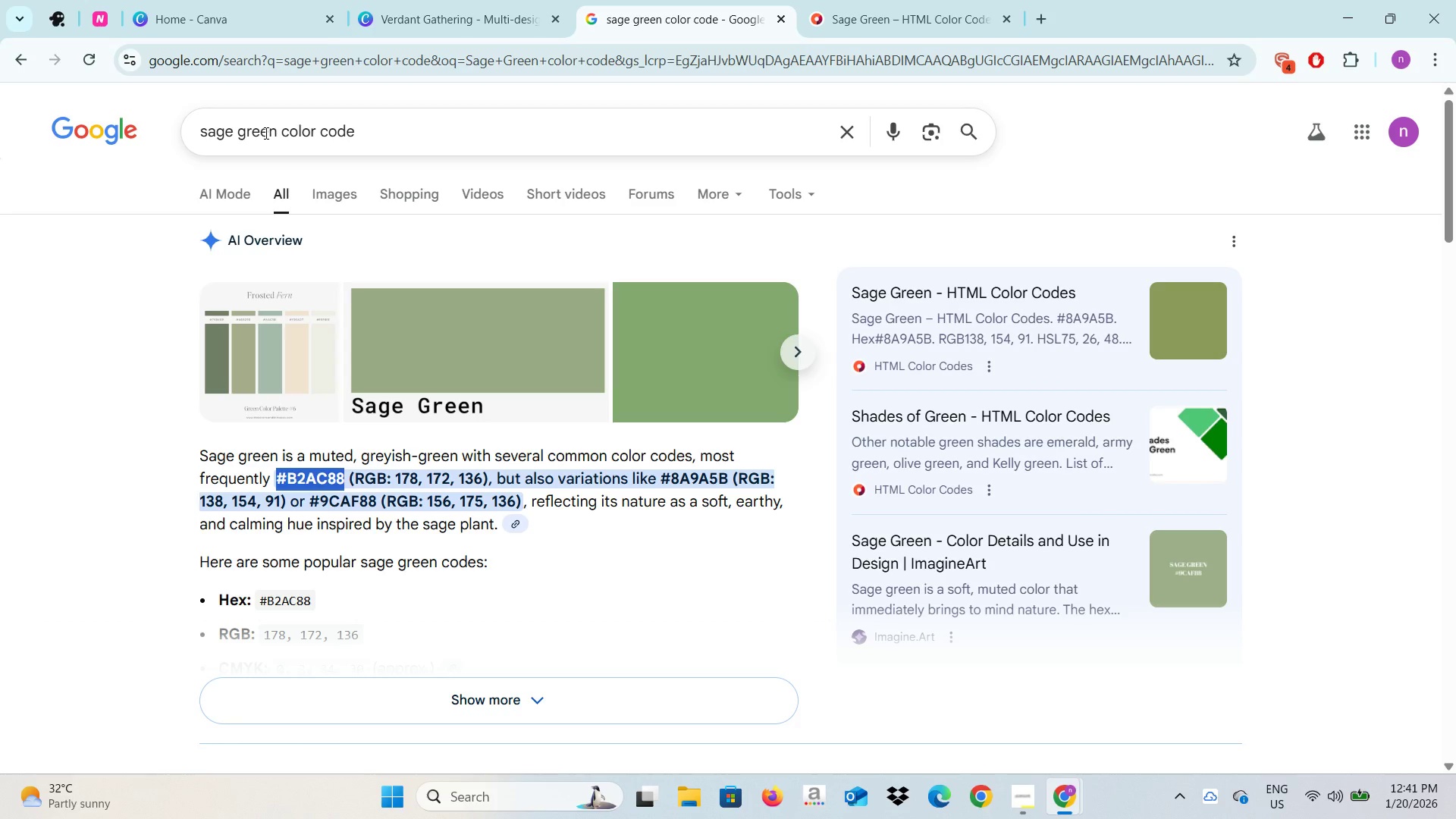 
left_click_drag(start_coordinate=[278, 139], to_coordinate=[184, 129])
 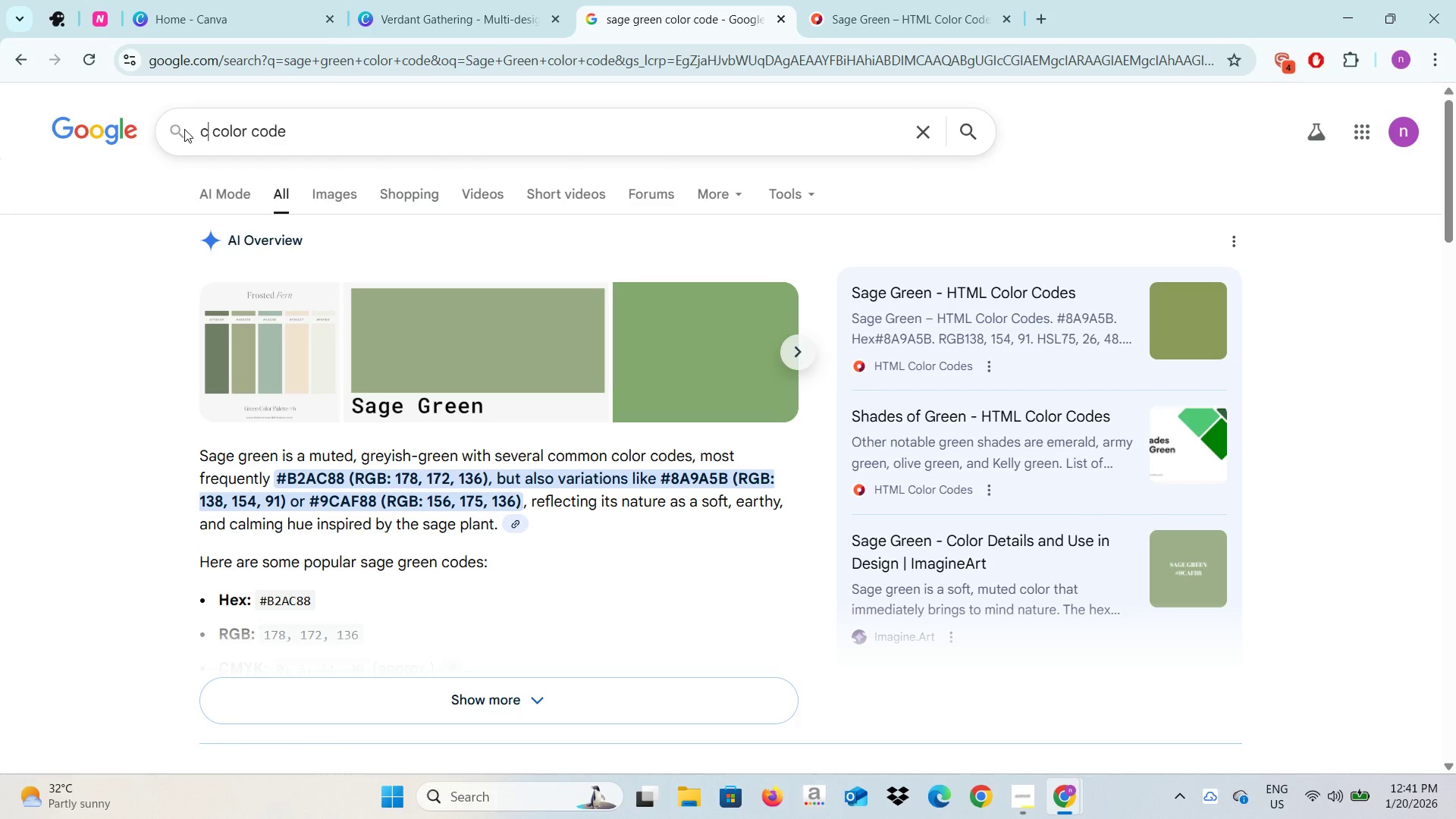 
type(cream)
 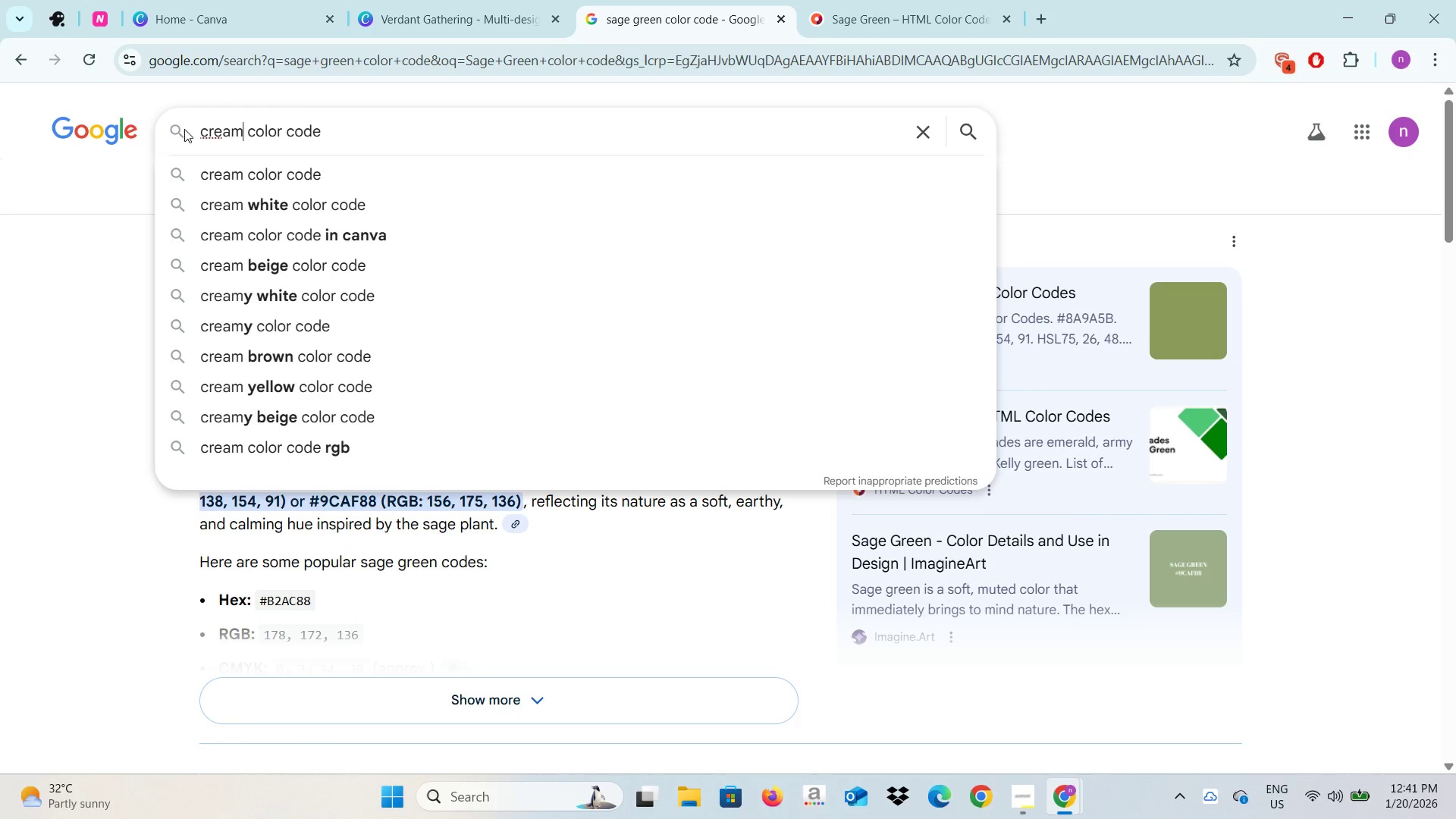 
key(Enter)
 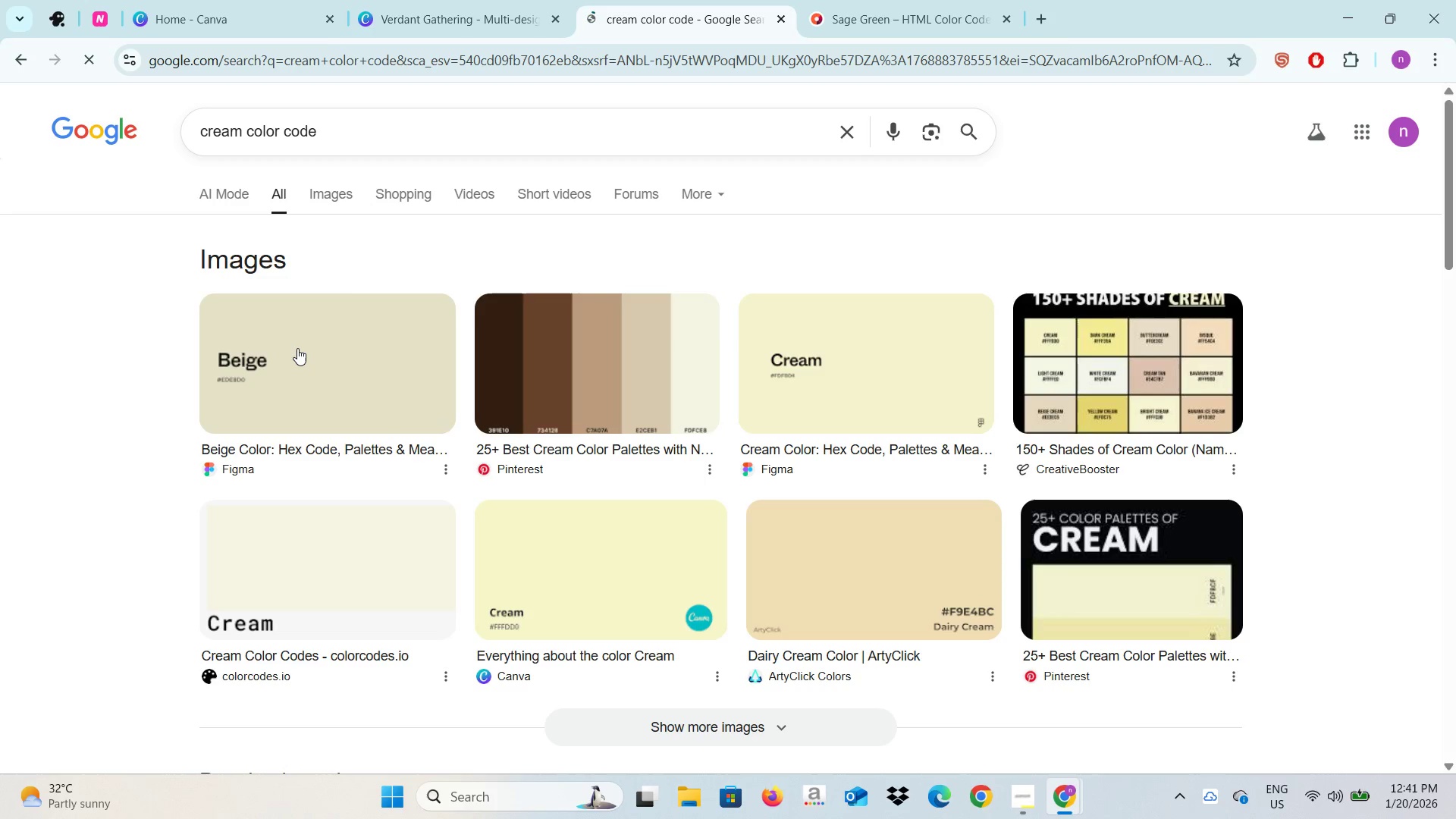 
left_click([335, 538])
 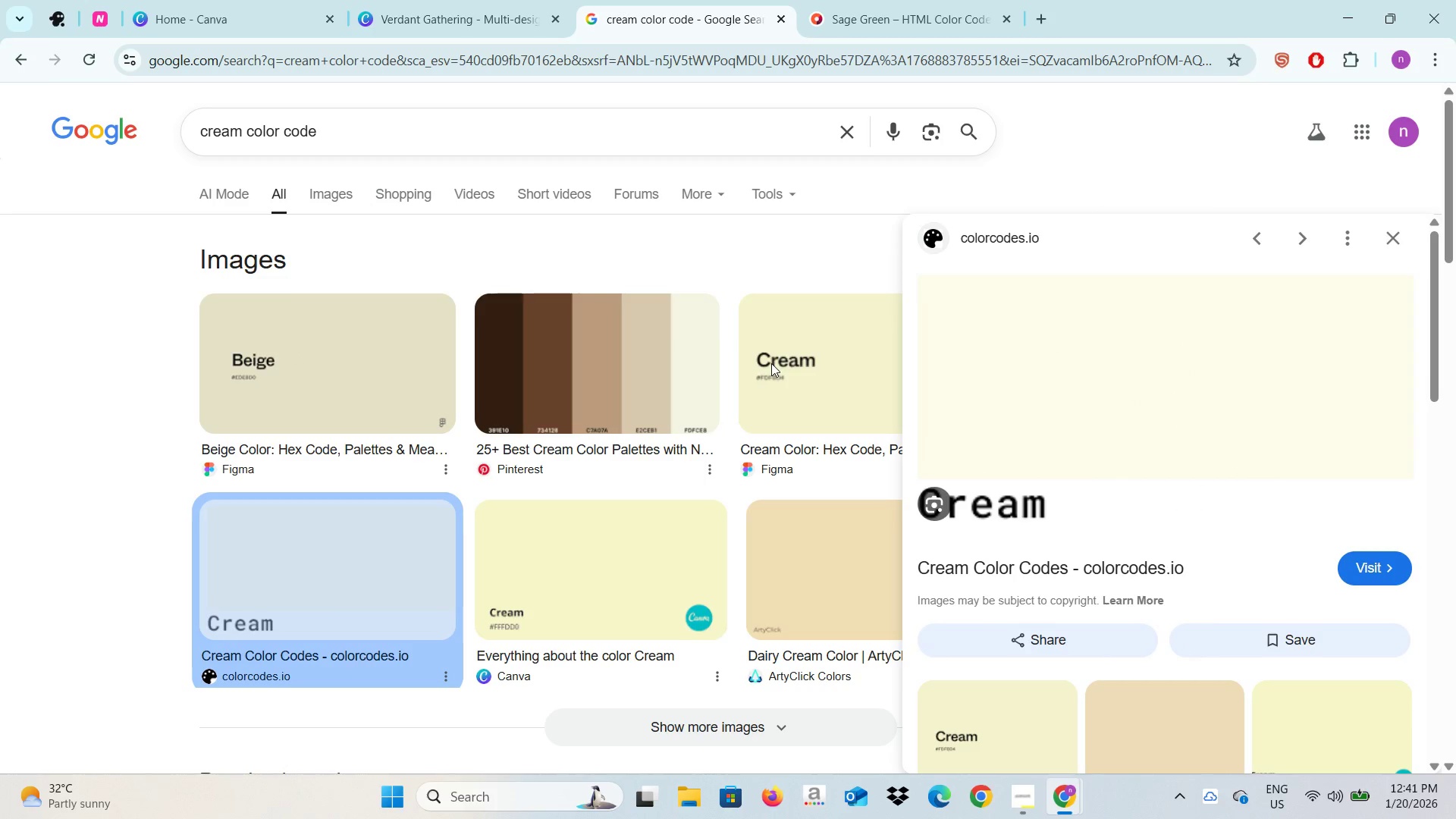 
wait(6.75)
 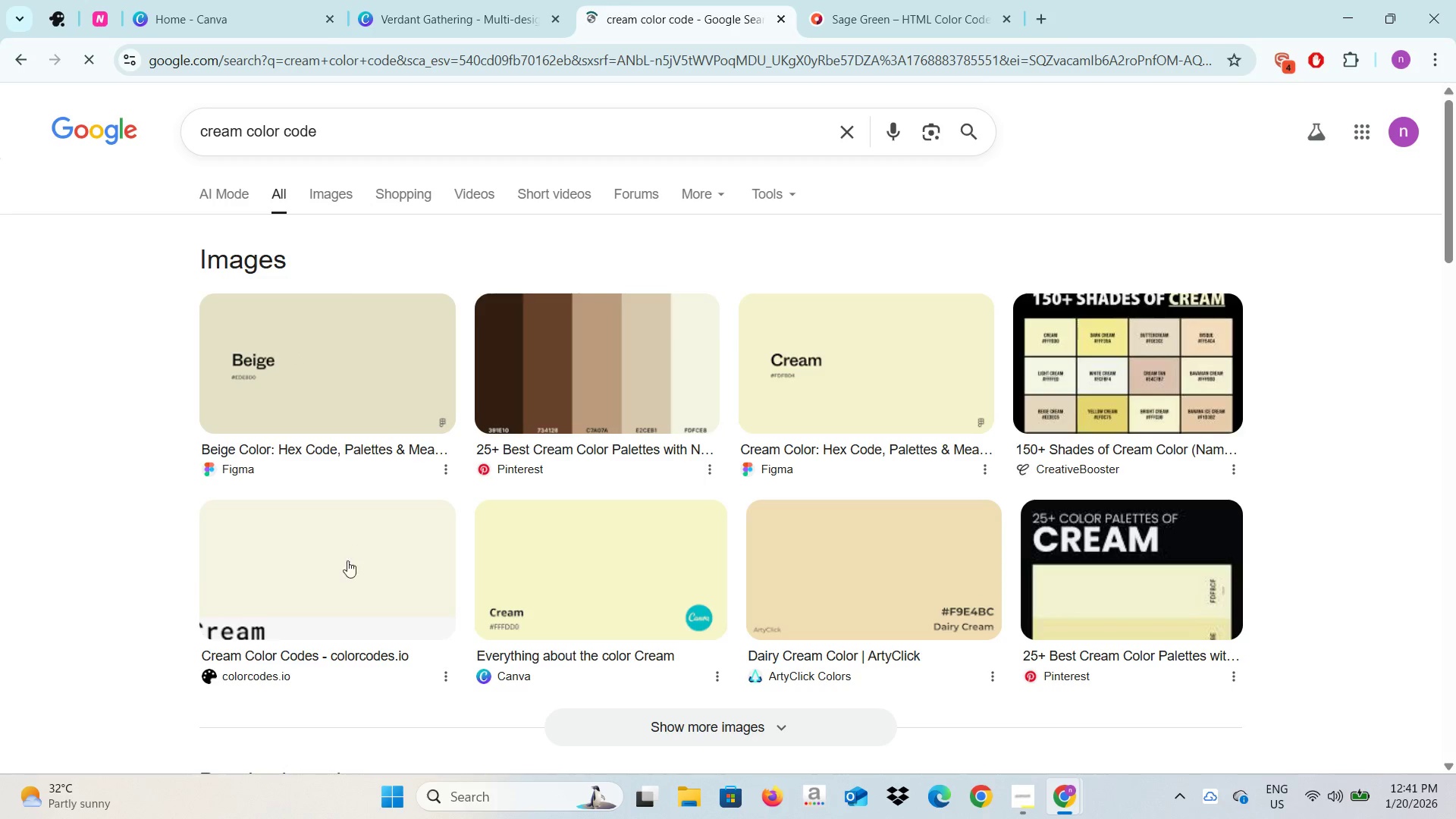 
scroll: coordinate [1031, 593], scroll_direction: down, amount: 2.0
 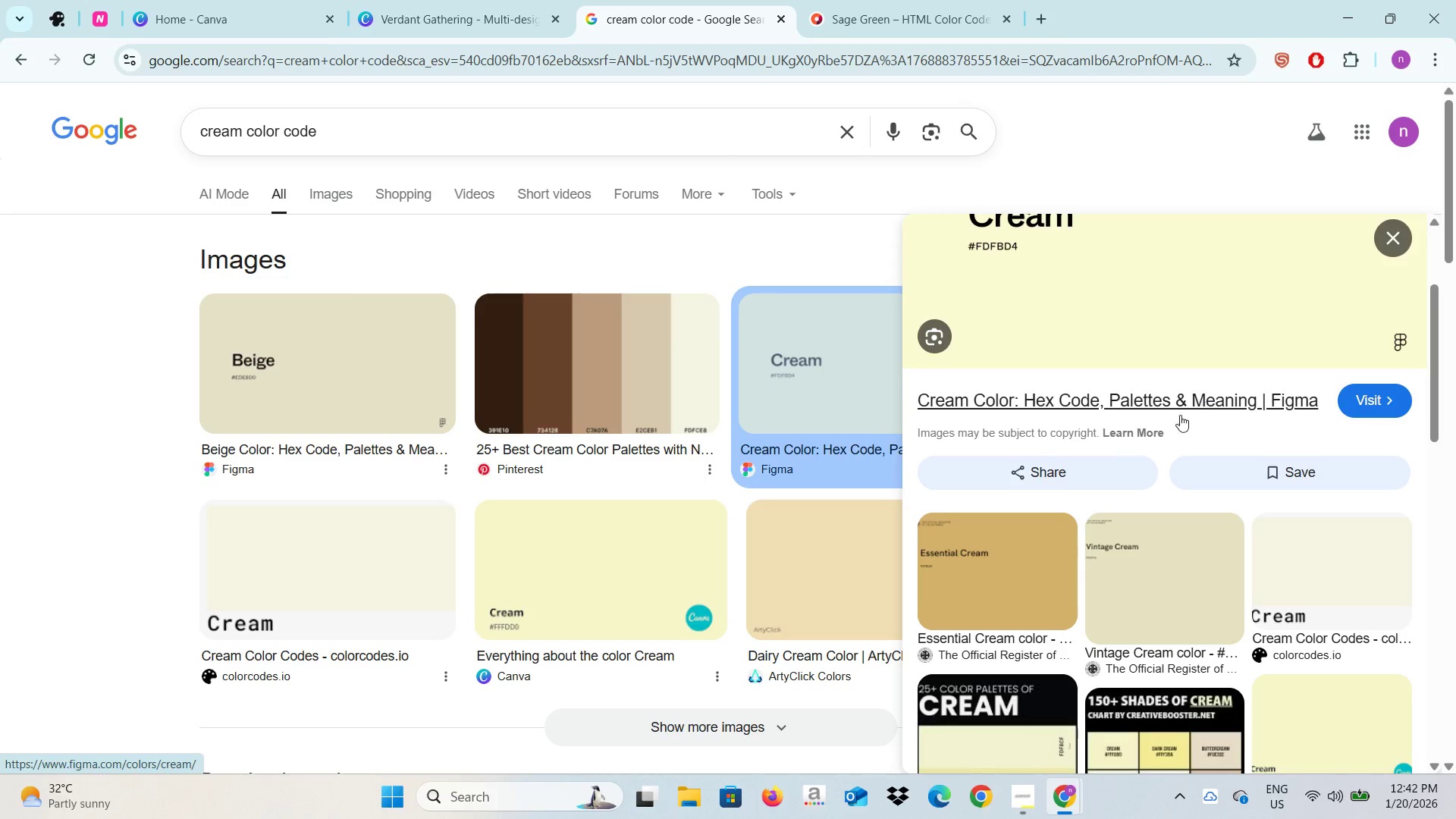 
scroll: coordinate [1105, 423], scroll_direction: up, amount: 1.0
 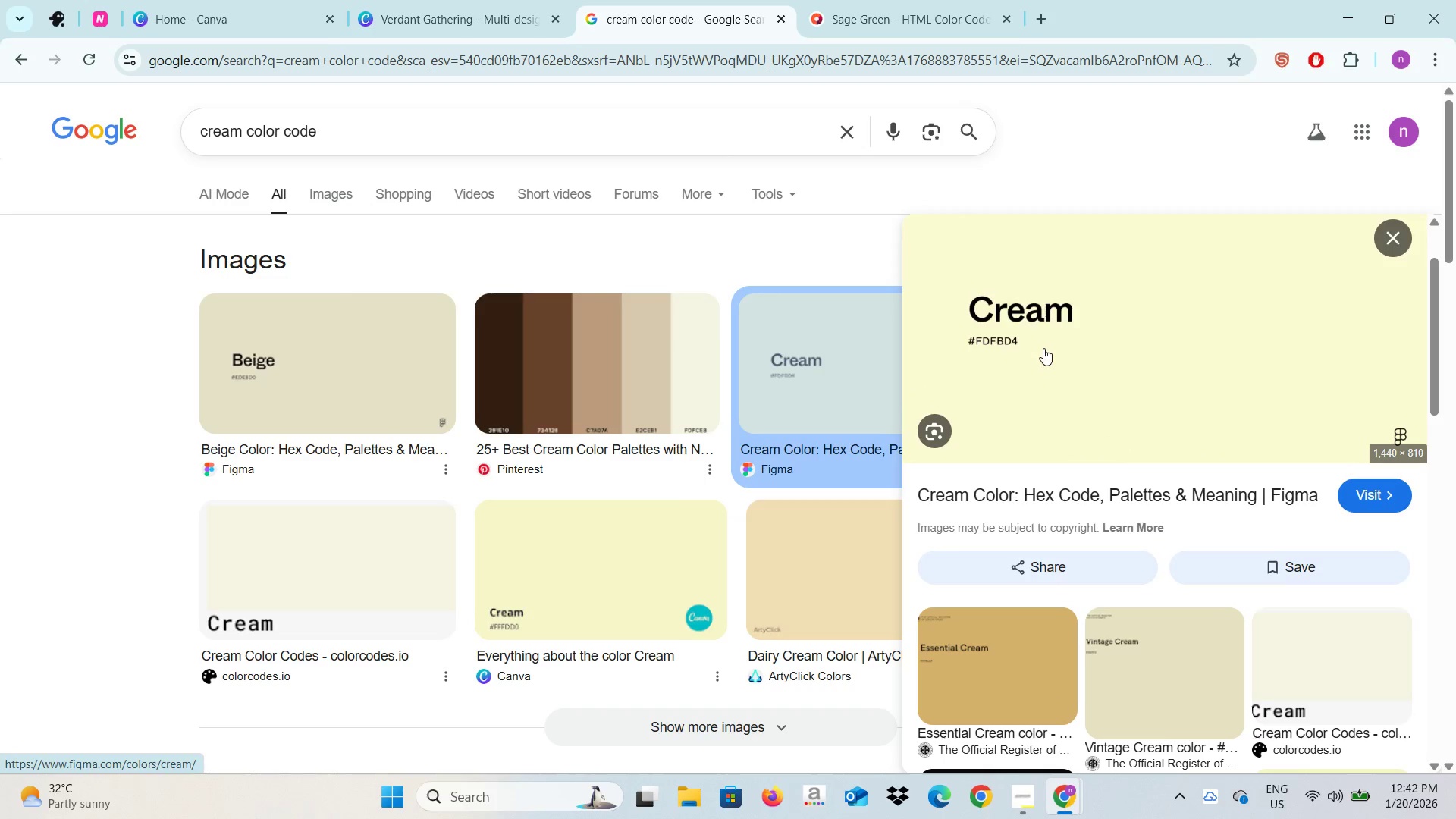 
left_click_drag(start_coordinate=[1030, 337], to_coordinate=[994, 339])
 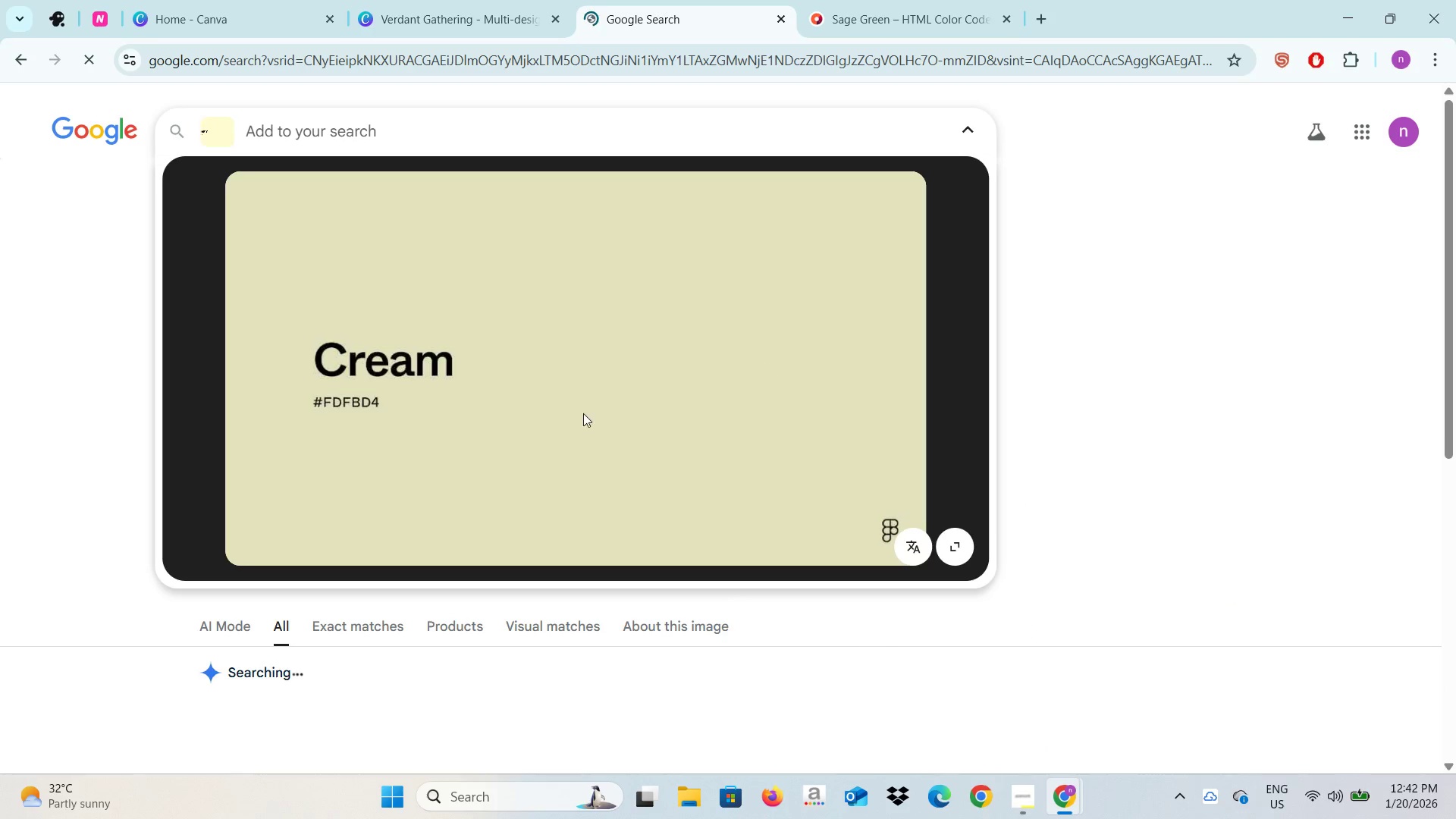 
scroll: coordinate [570, 503], scroll_direction: down, amount: 2.0
 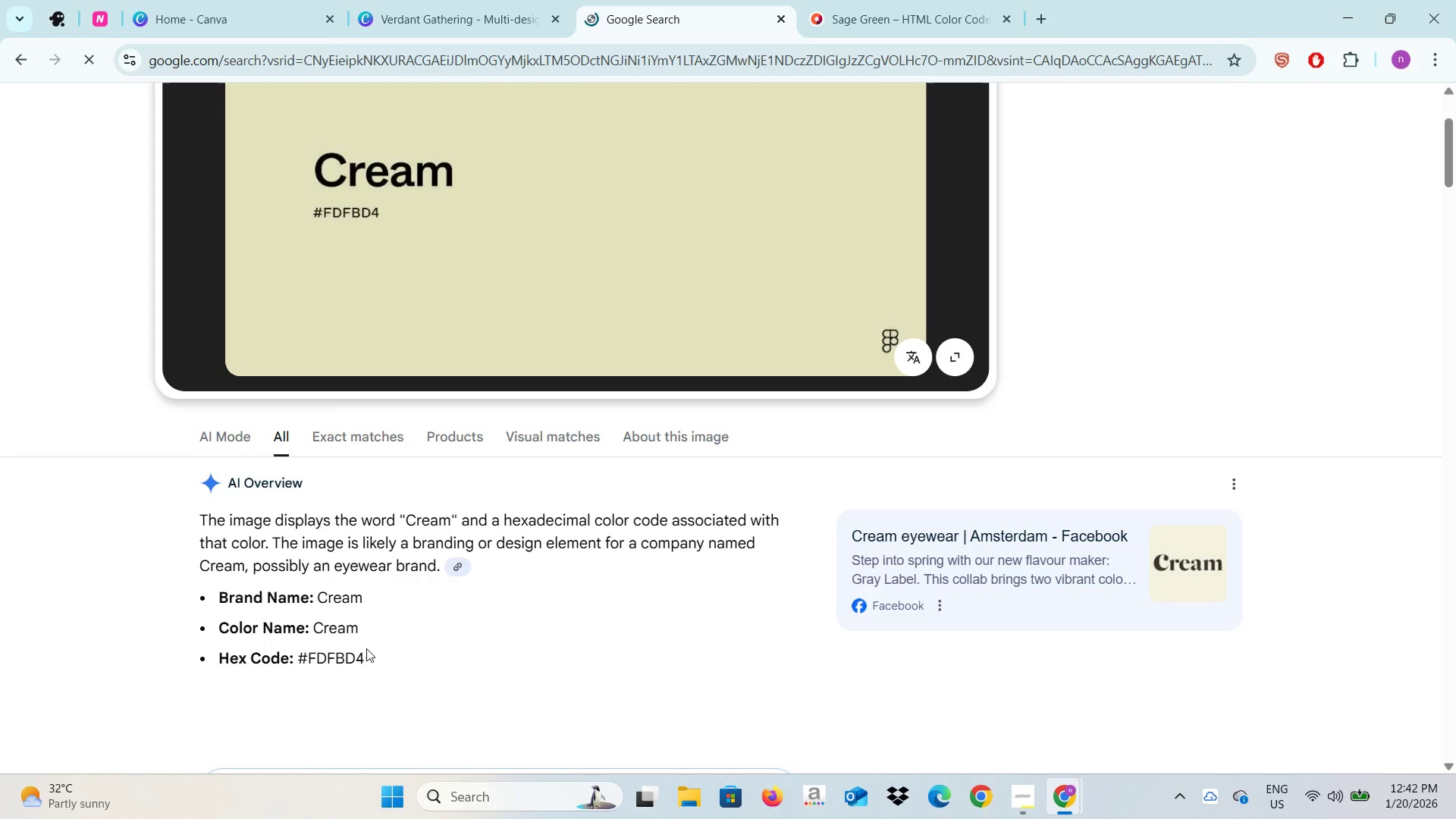 
left_click_drag(start_coordinate=[367, 662], to_coordinate=[313, 661])
 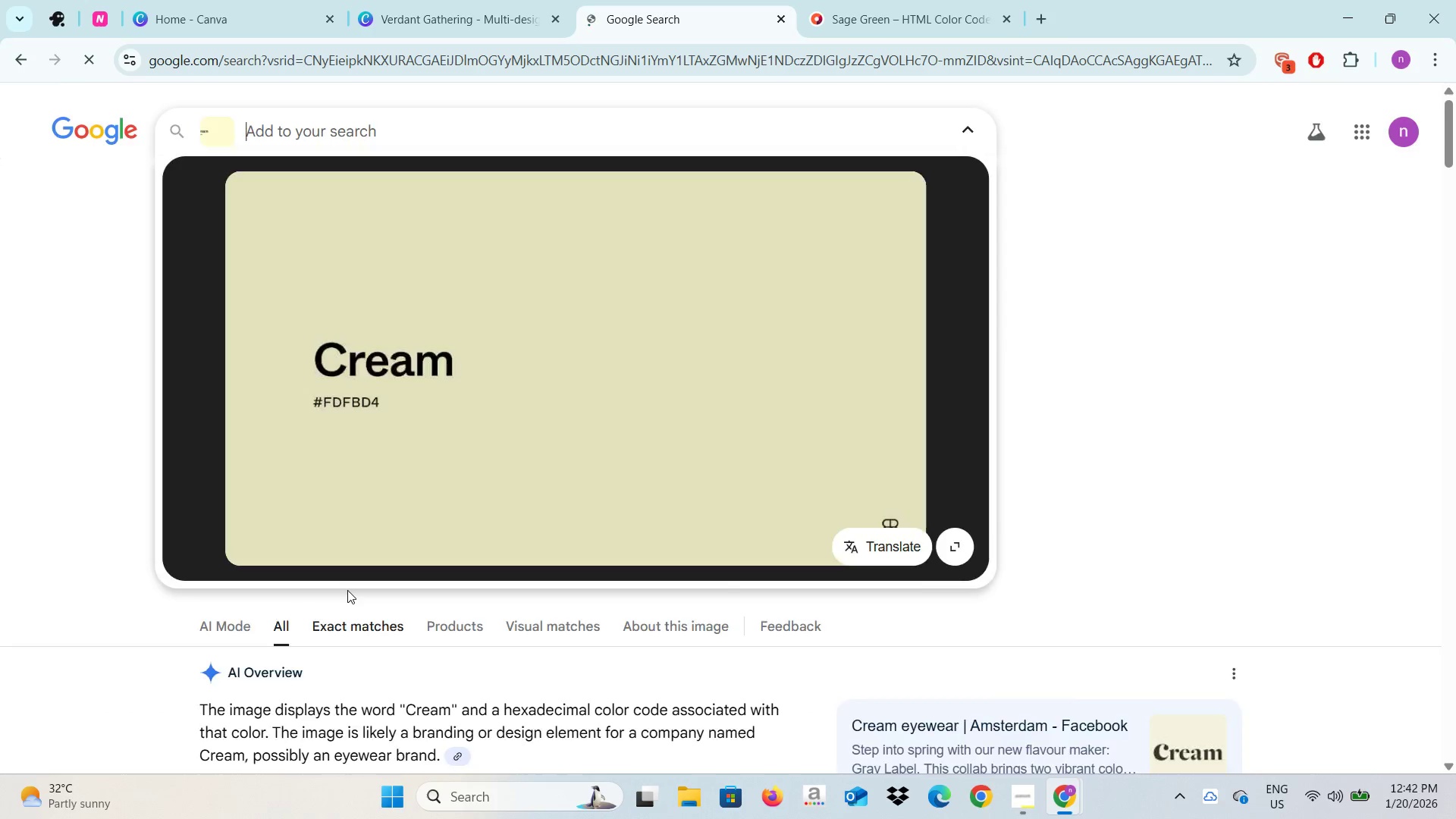 
scroll: coordinate [347, 590], scroll_direction: down, amount: 2.0
 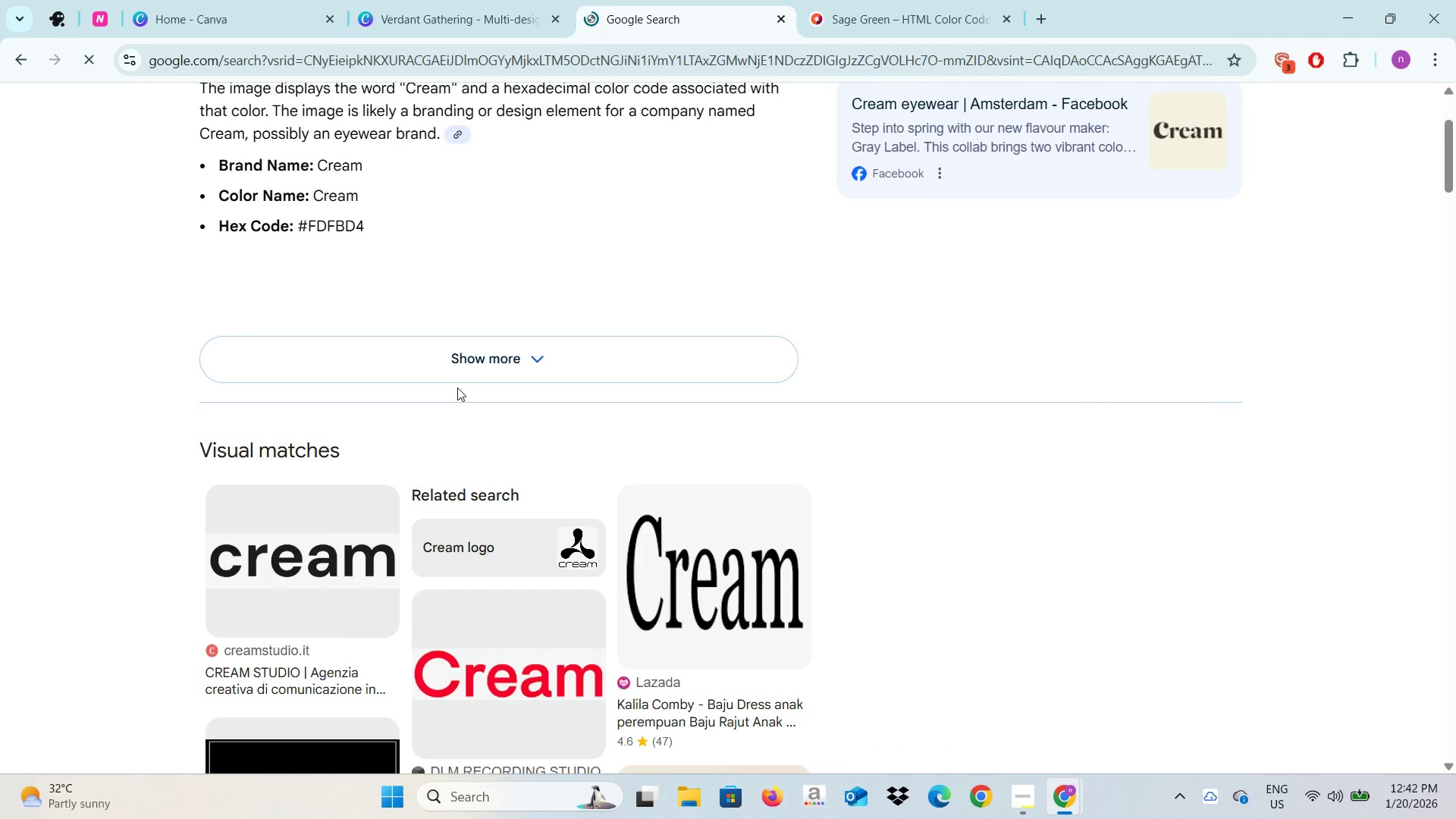 
scroll: coordinate [457, 388], scroll_direction: up, amount: 1.0
 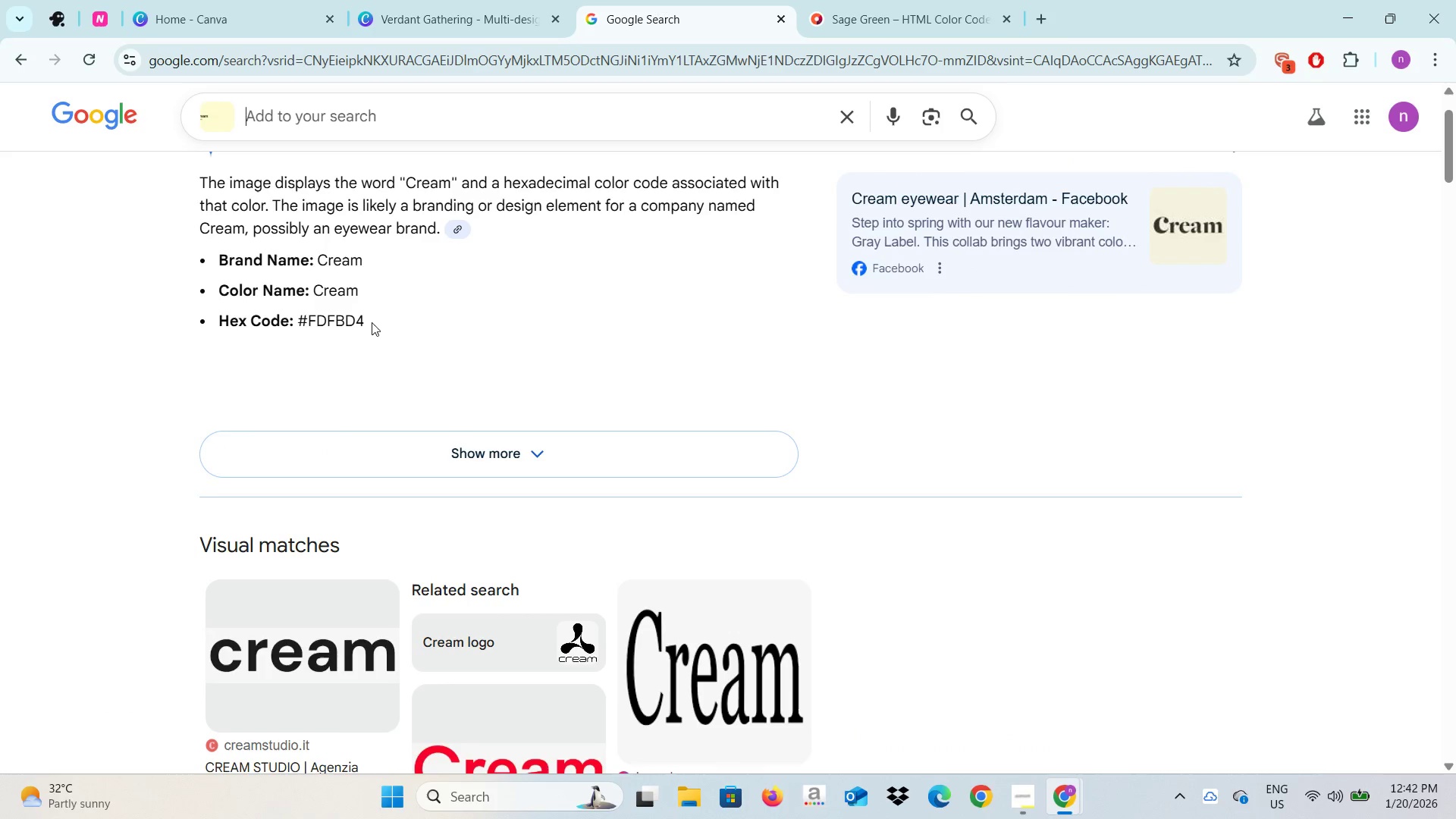 
left_click_drag(start_coordinate=[370, 315], to_coordinate=[301, 315])
 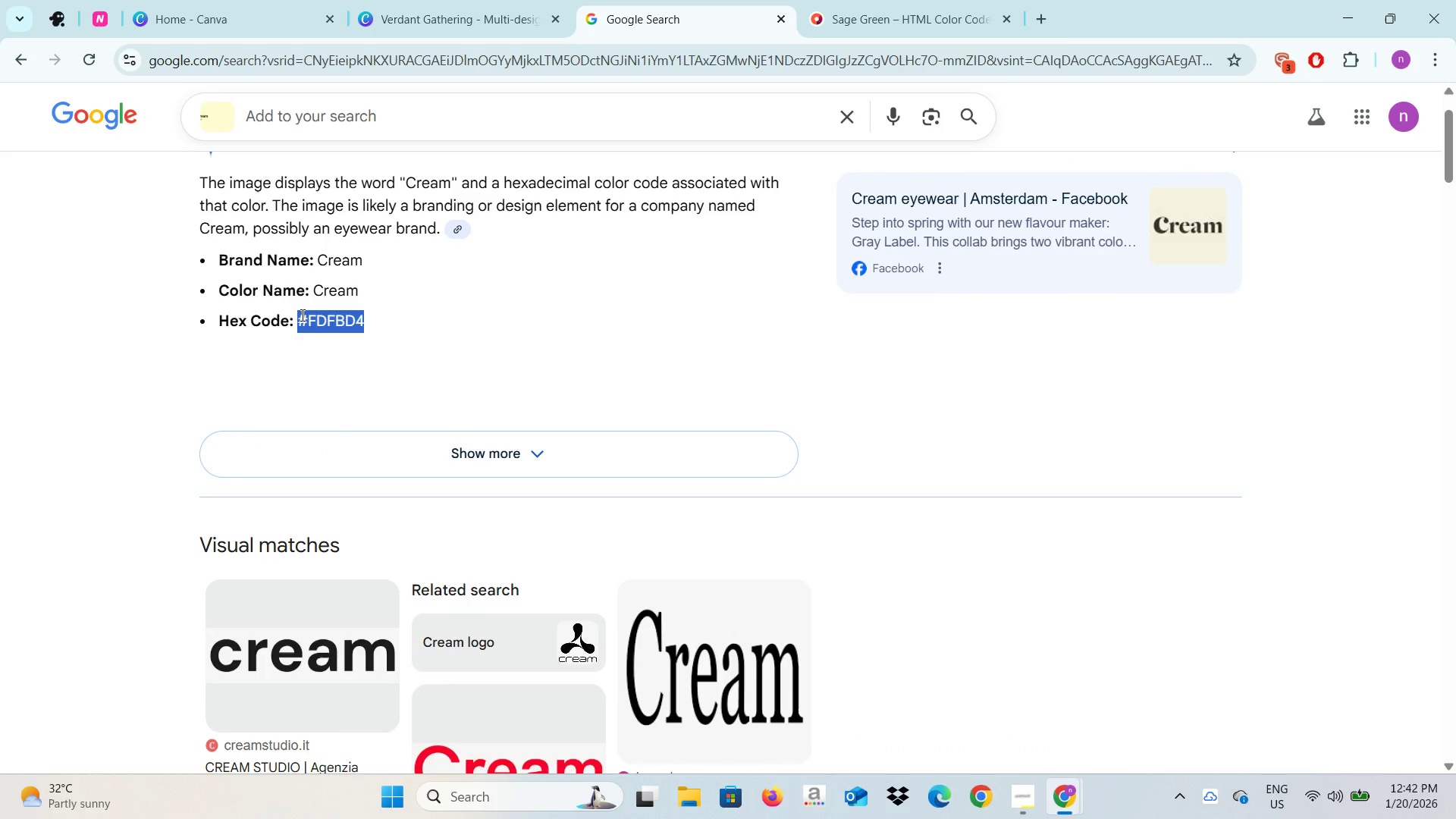 
key(Control+C)
 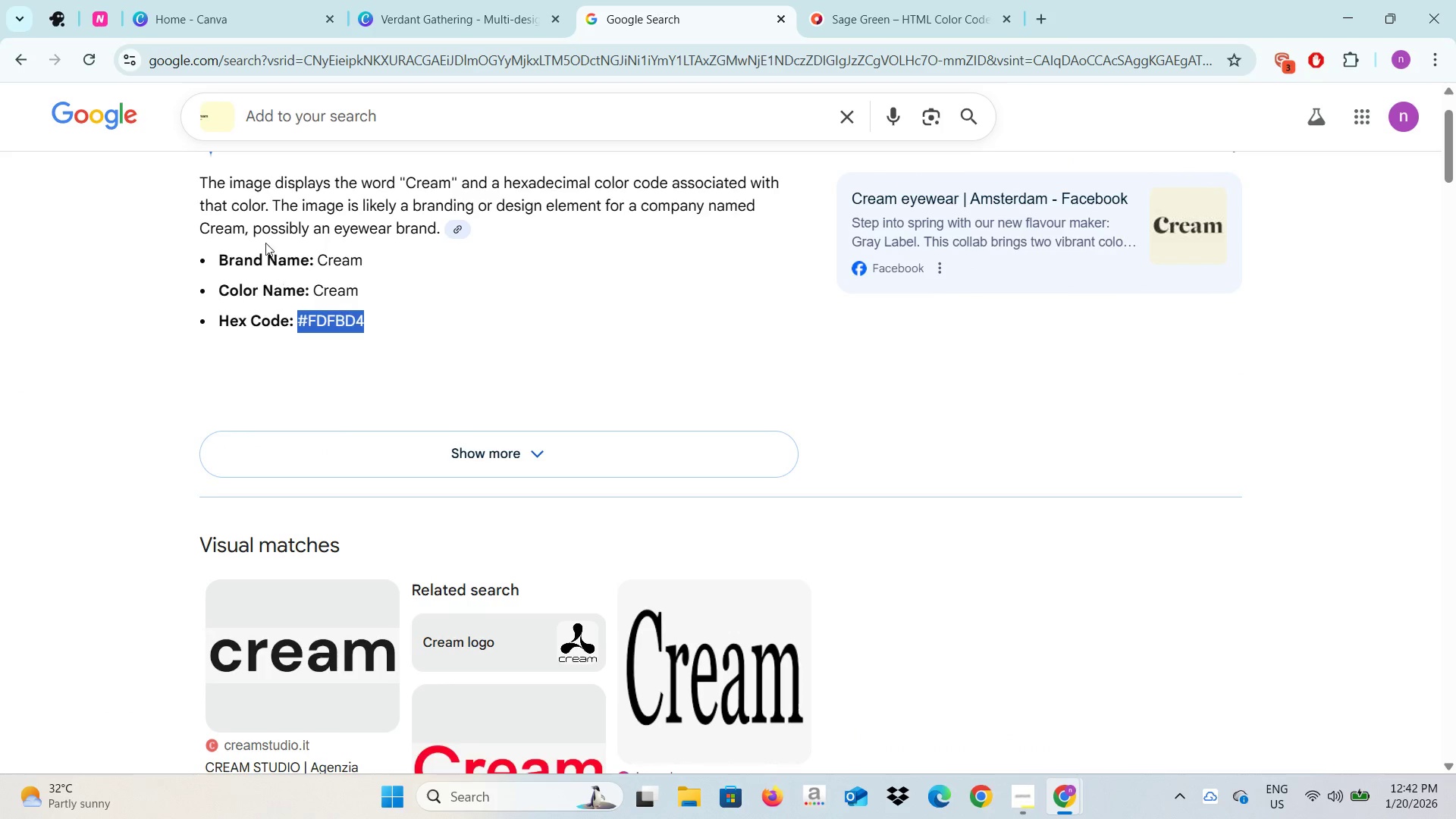 
key(Control+C)
 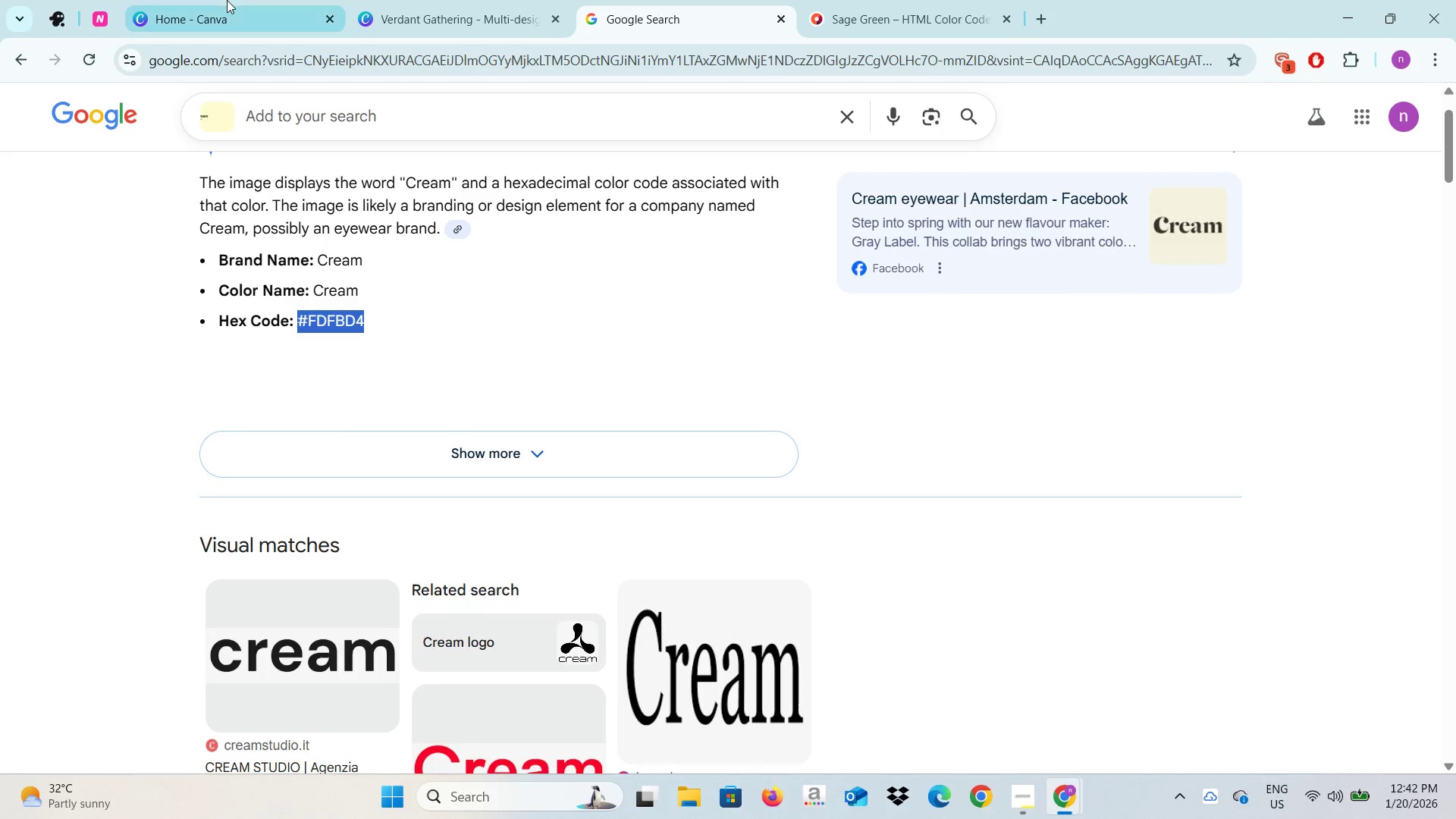 
left_click([227, 0])
 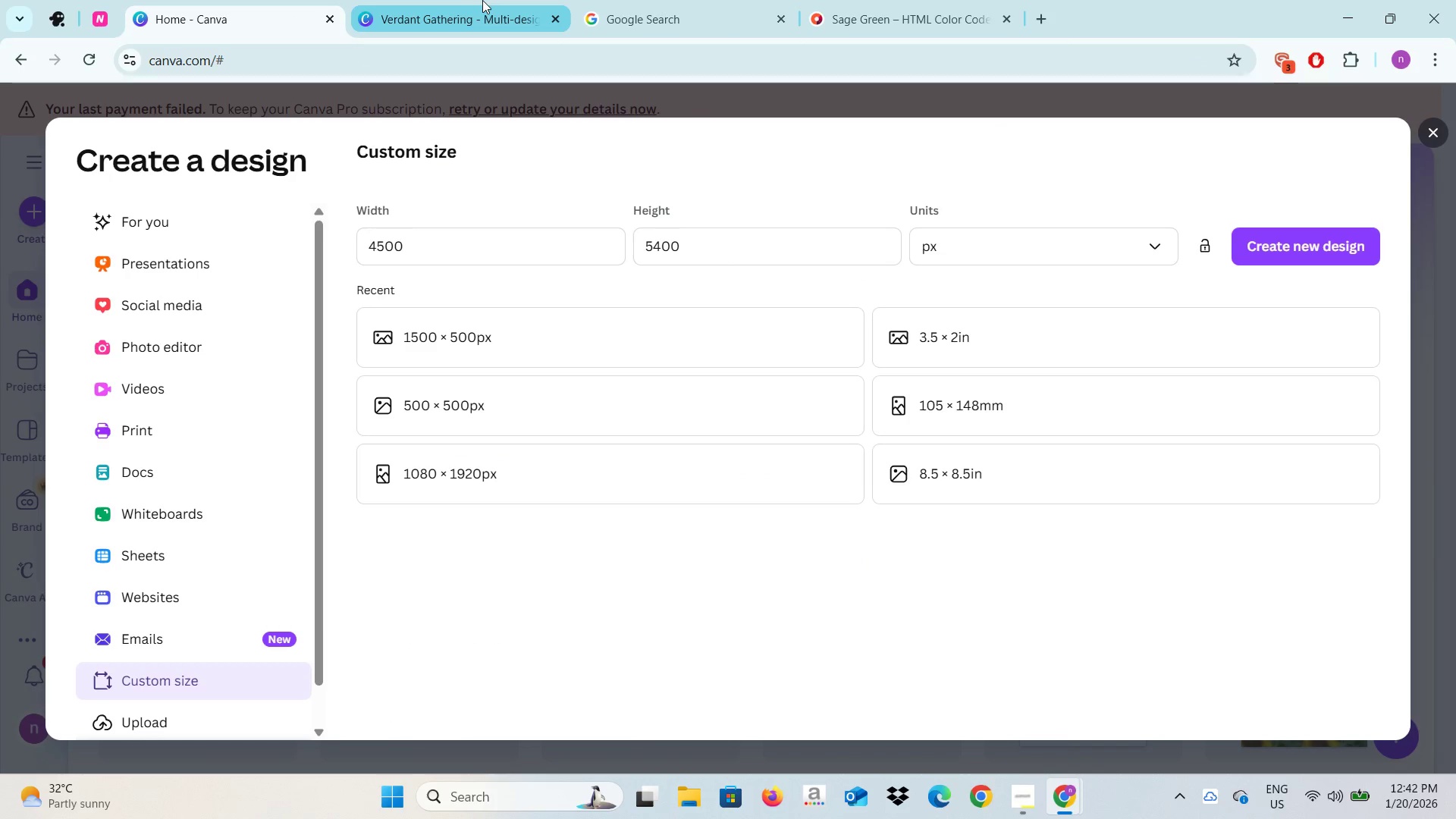 
left_click([482, 0])
 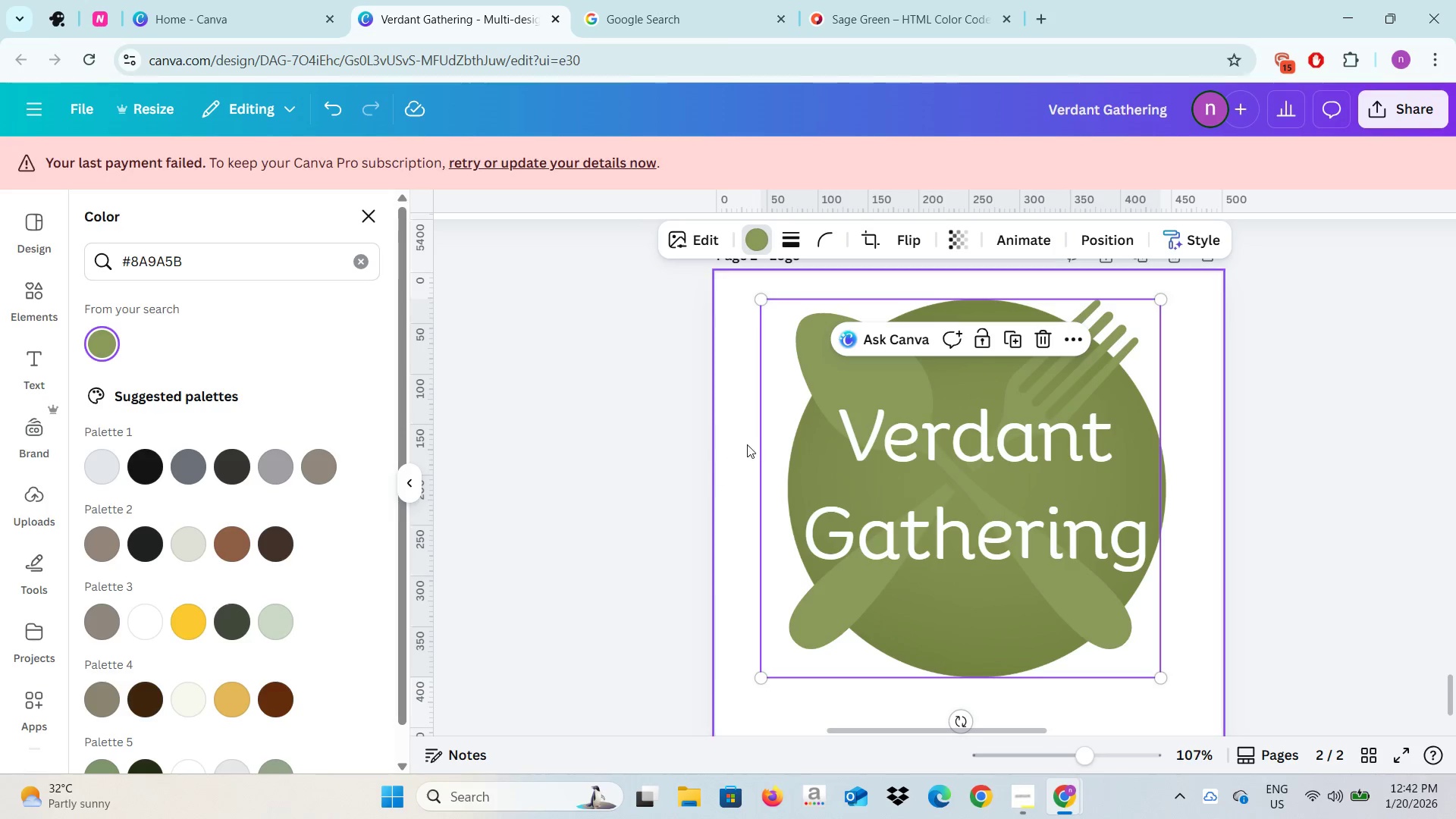 
wait(5.2)
 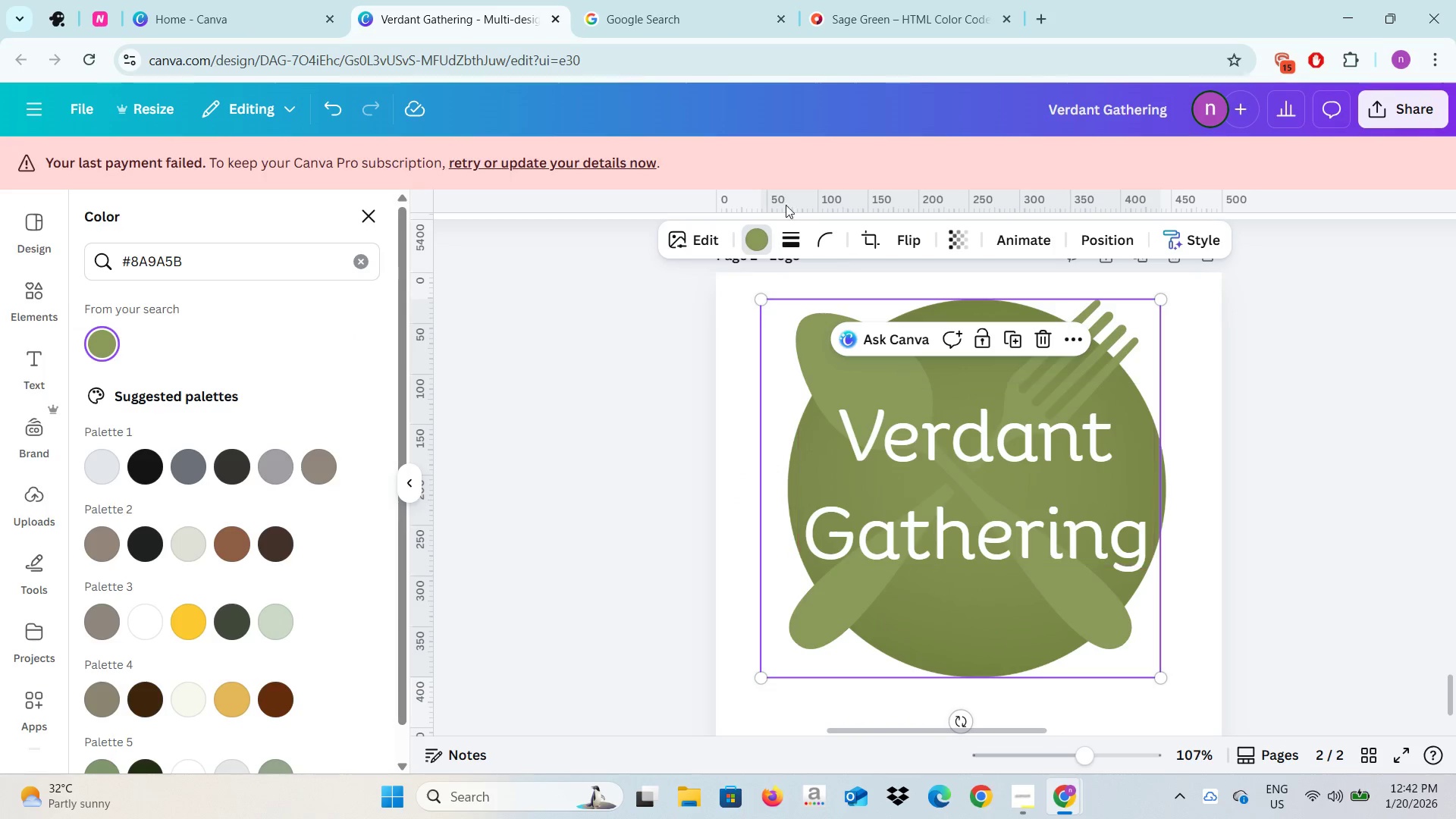 
left_click([366, 266])
 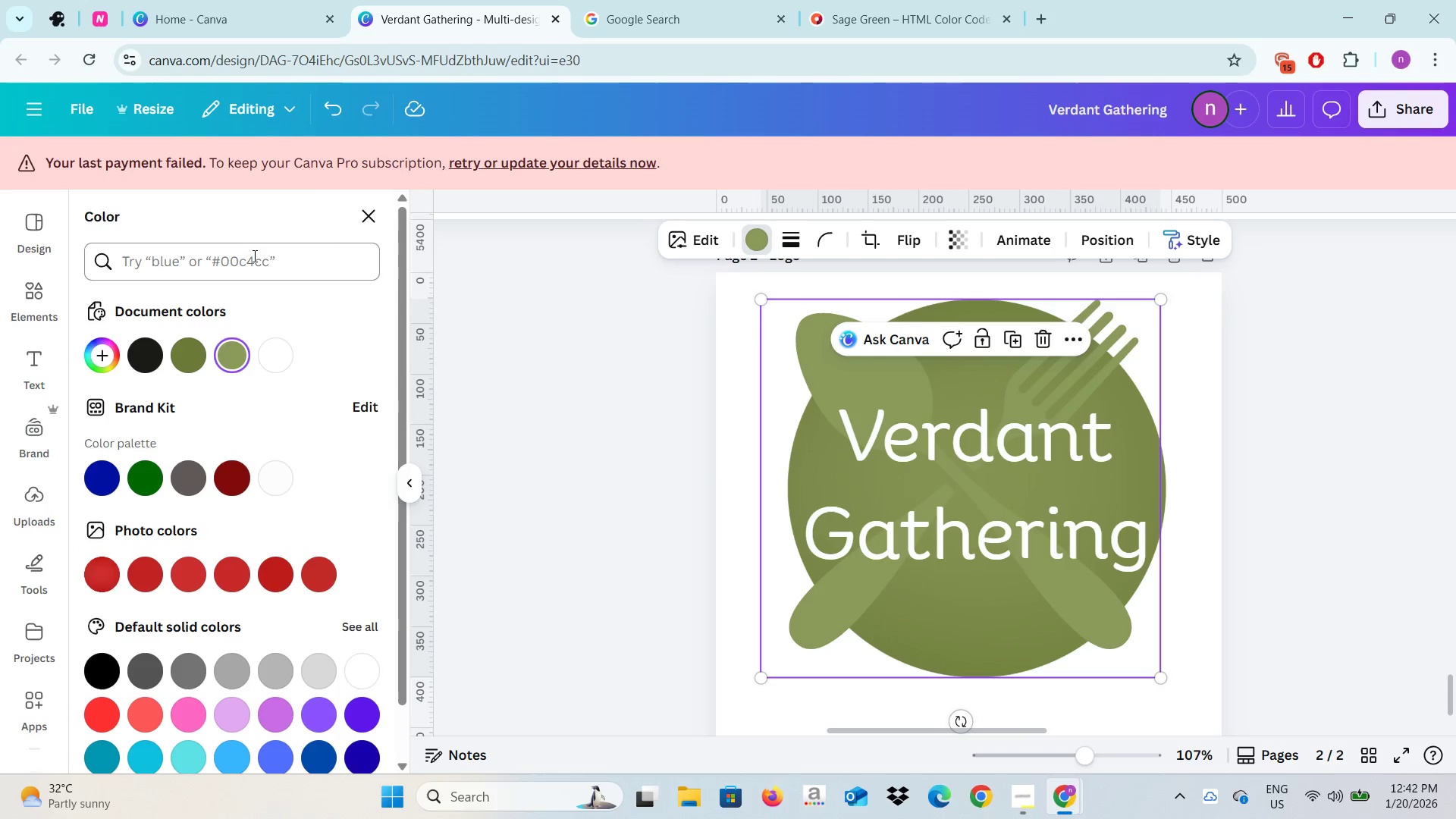 
left_click([253, 256])
 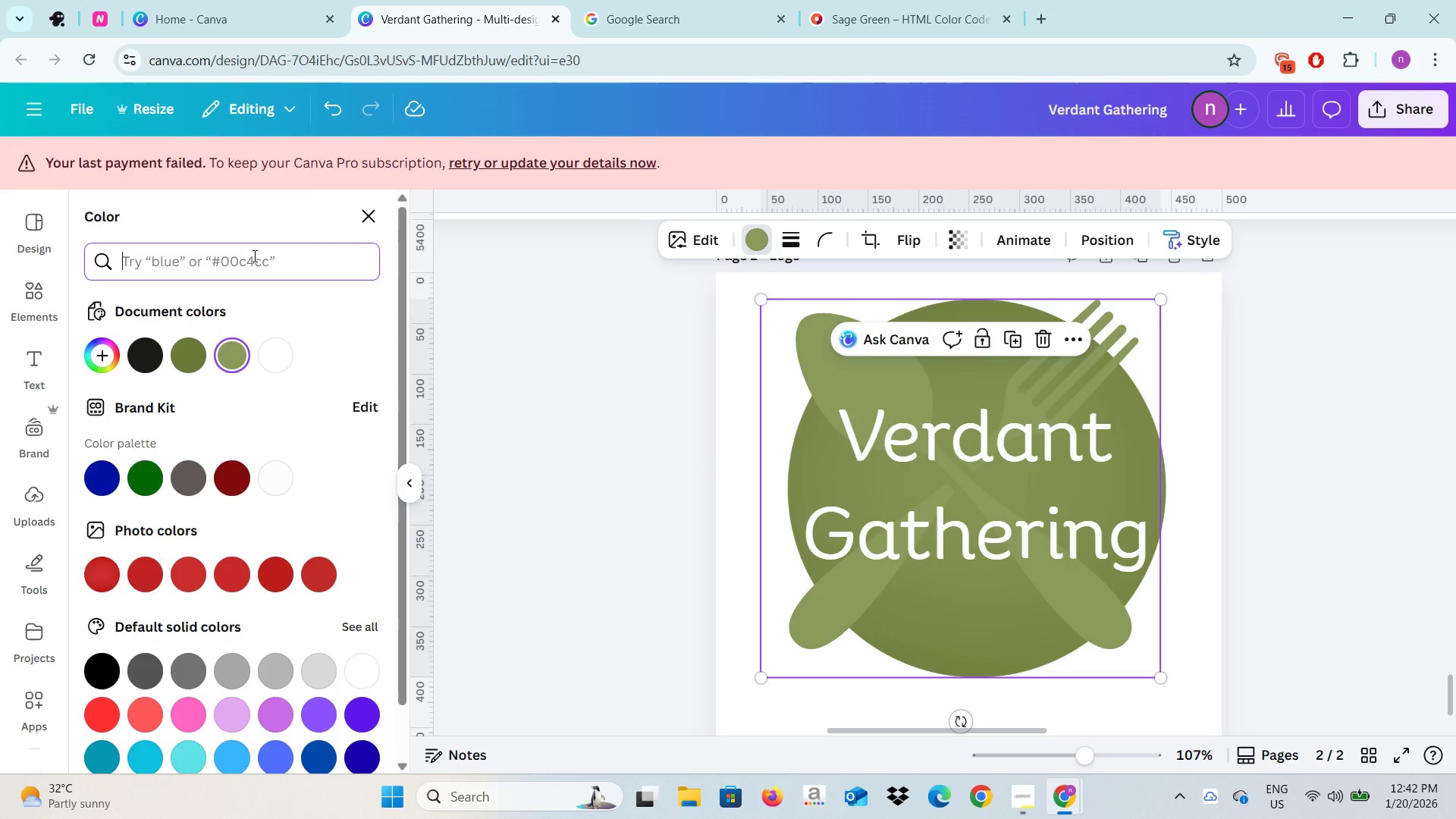 
key(Control+V)
 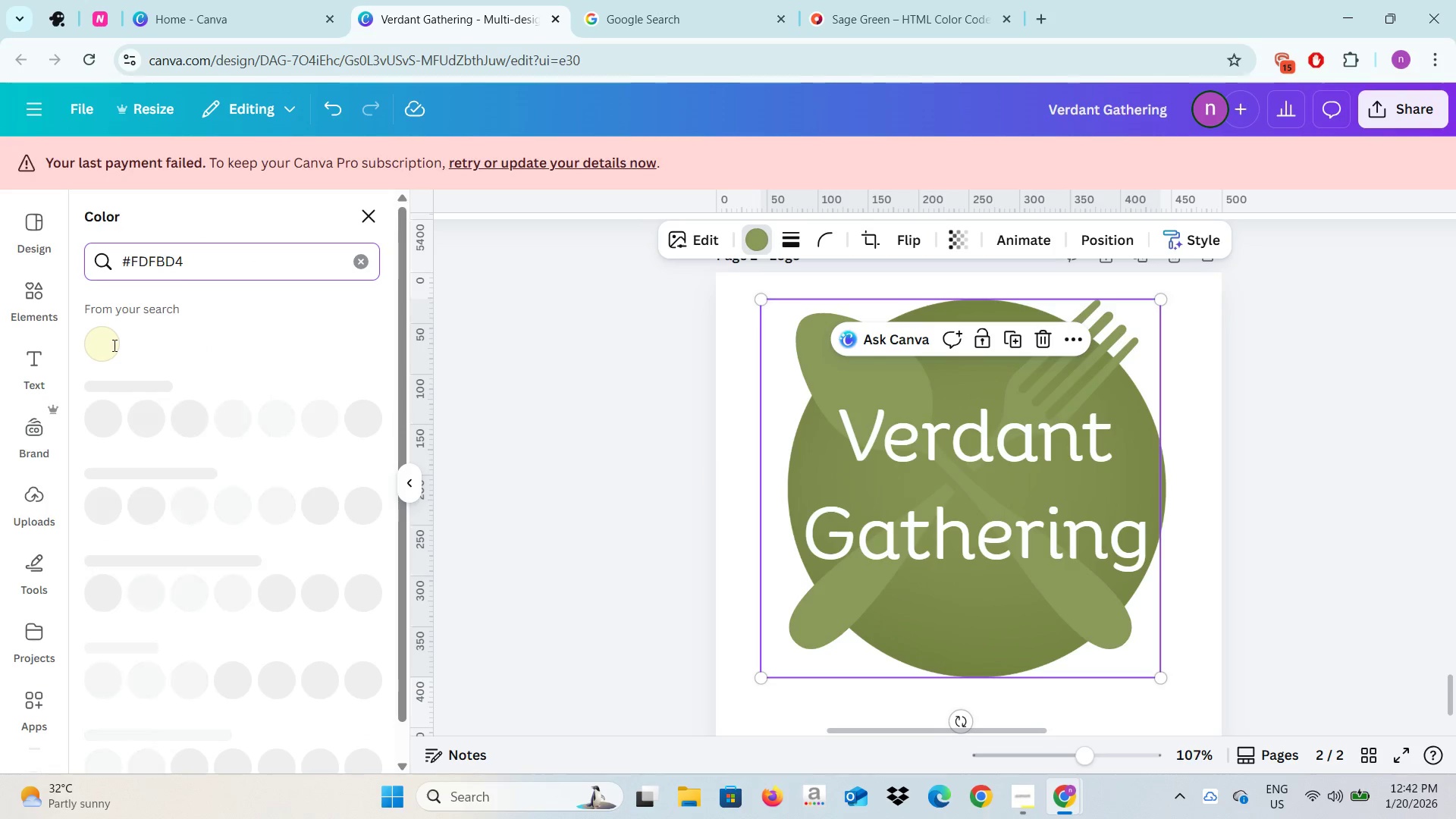 
left_click([99, 353])
 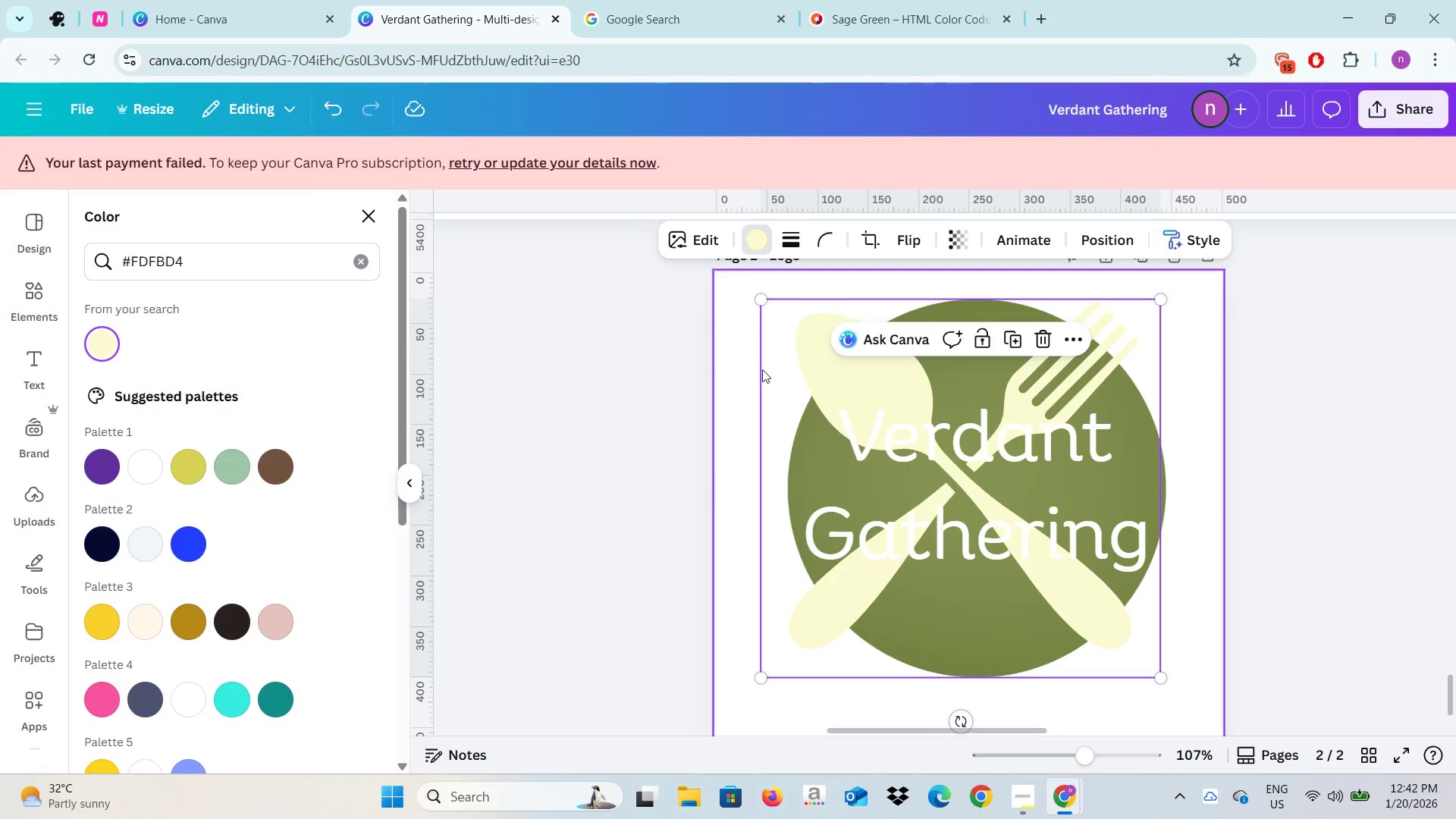 
left_click_drag(start_coordinate=[780, 375], to_coordinate=[1036, 465])
 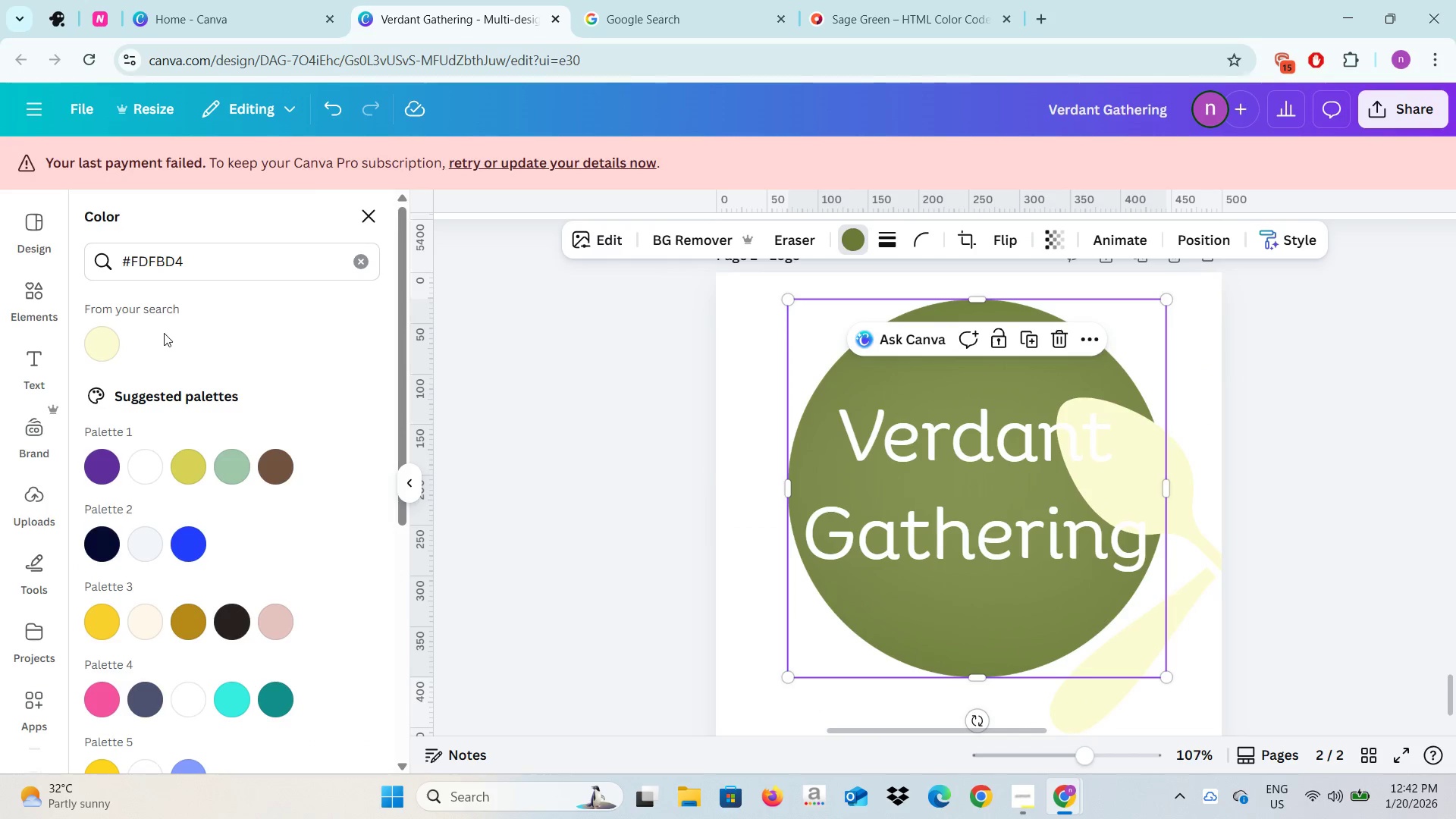 
left_click([110, 342])
 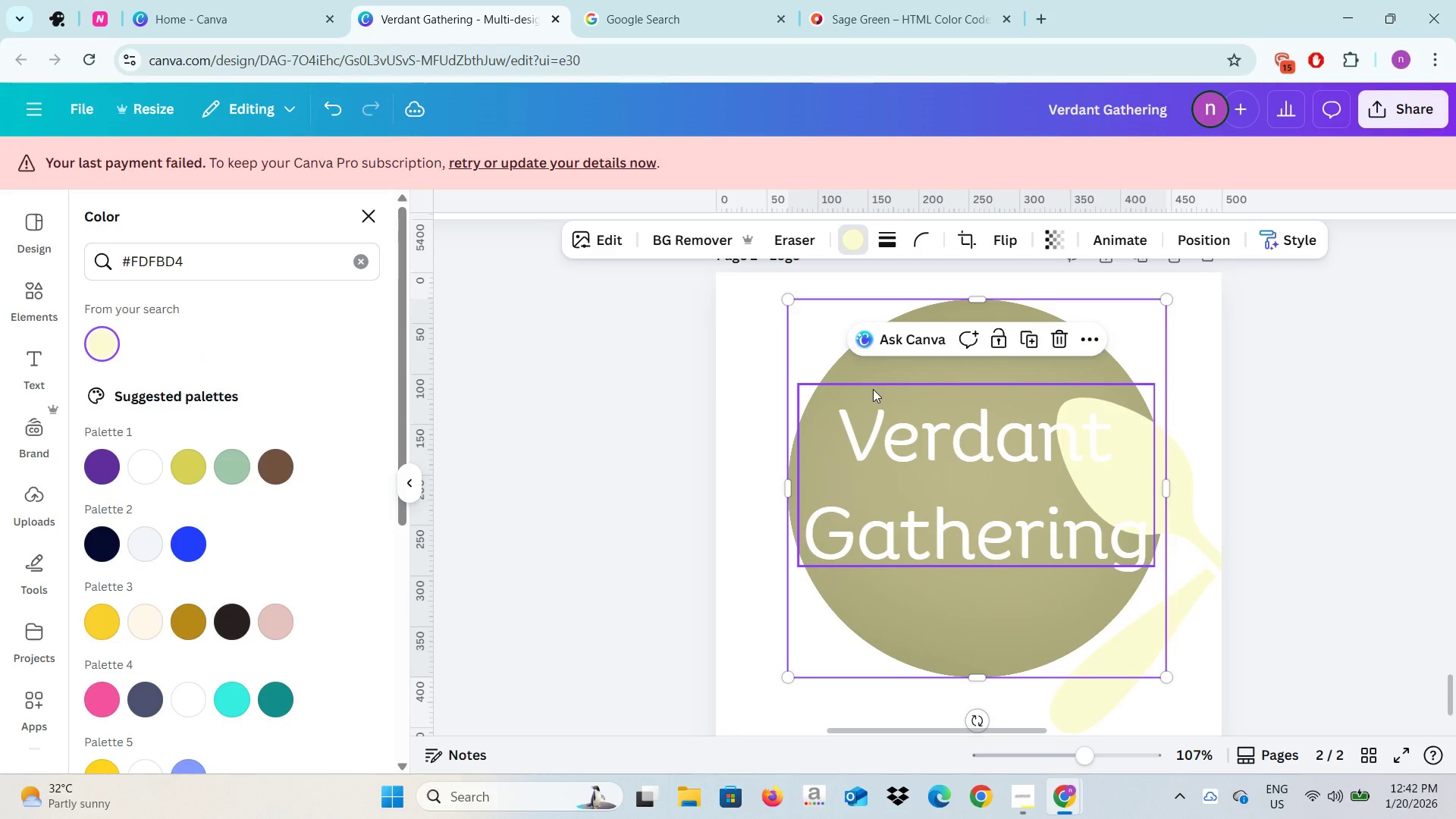 
left_click_drag(start_coordinate=[839, 347], to_coordinate=[756, 331])
 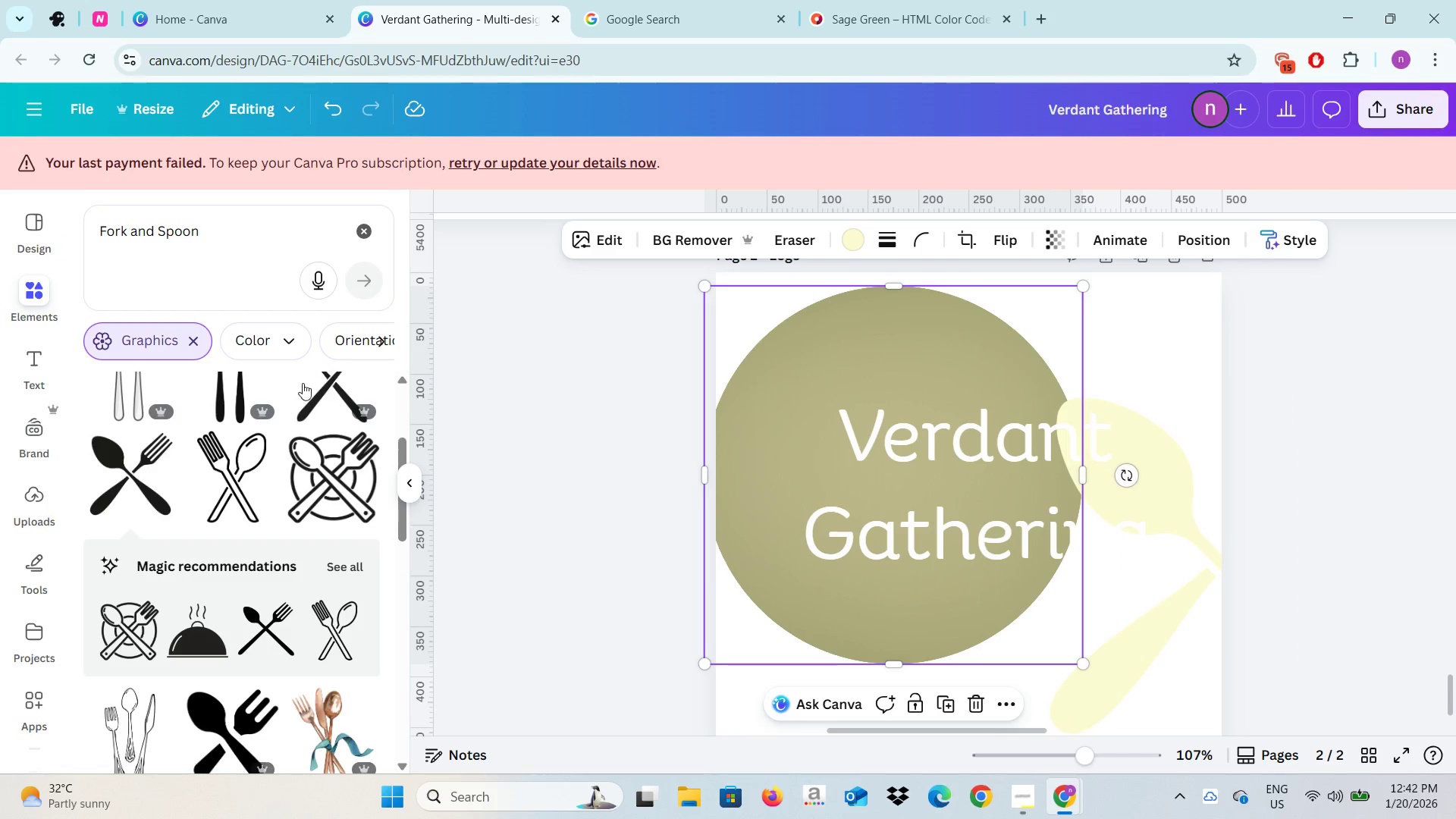 
wait(5.67)
 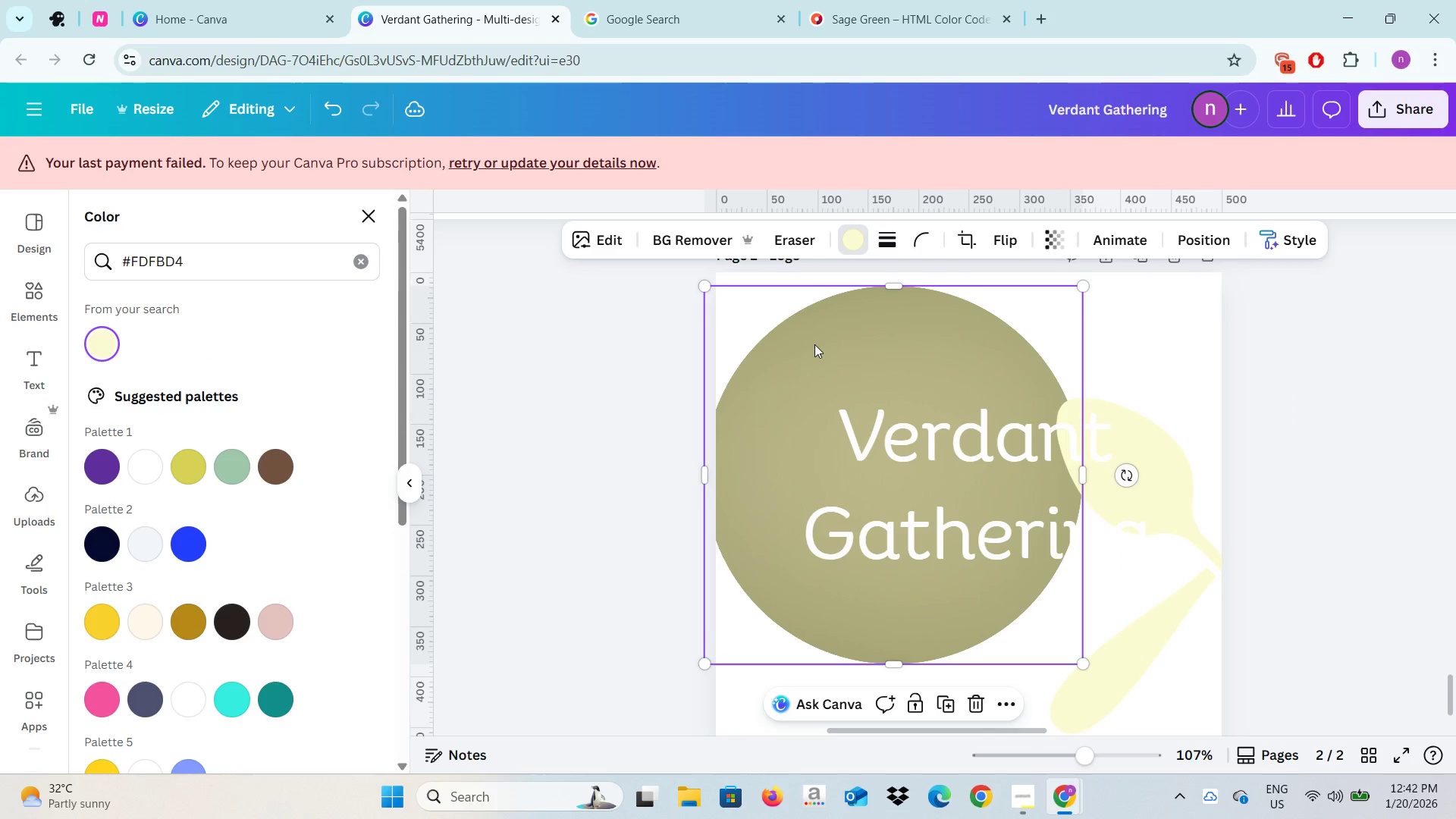 
left_click([362, 236])
 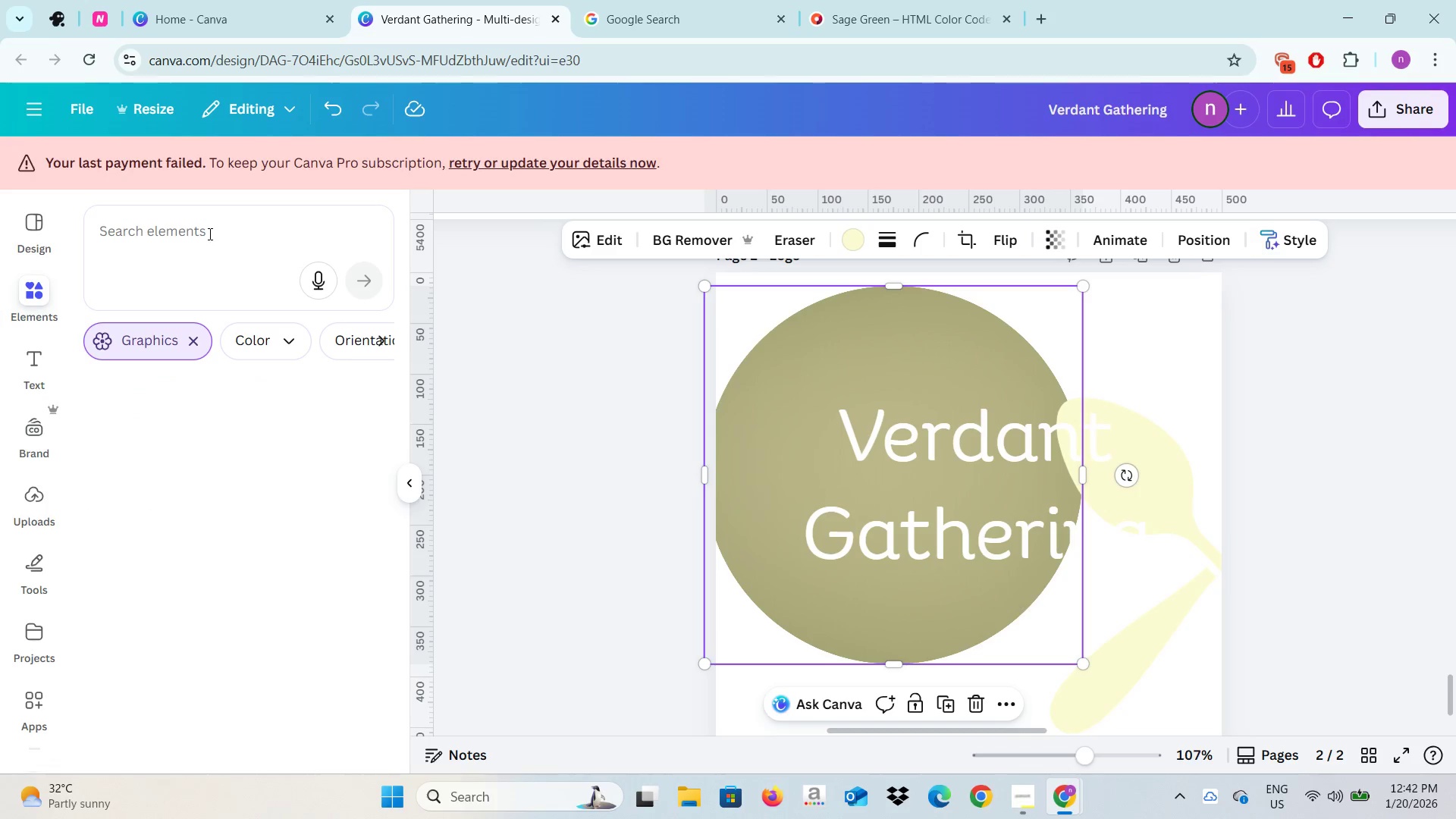 
left_click([209, 232])
 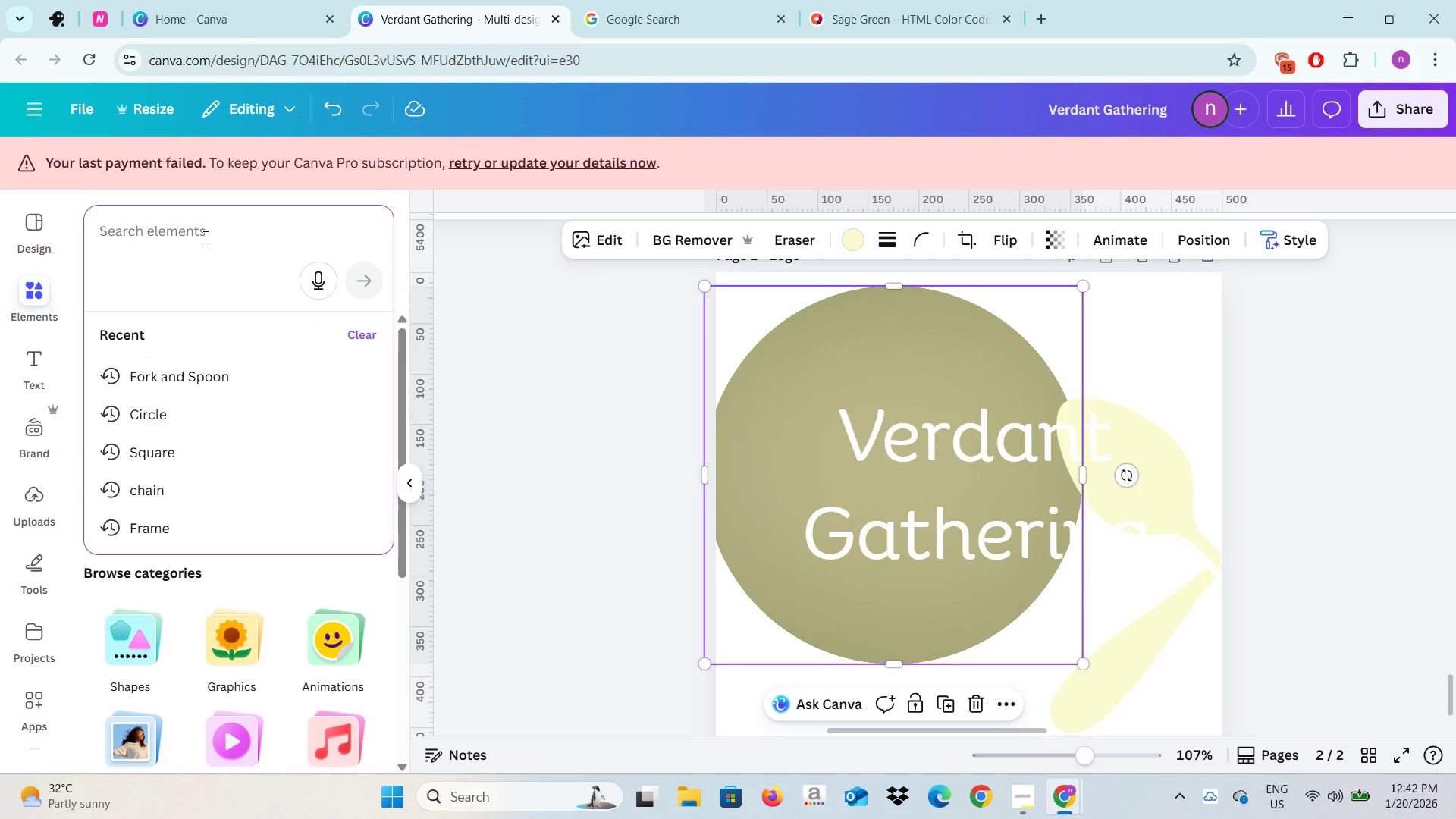 
type(Circle)
 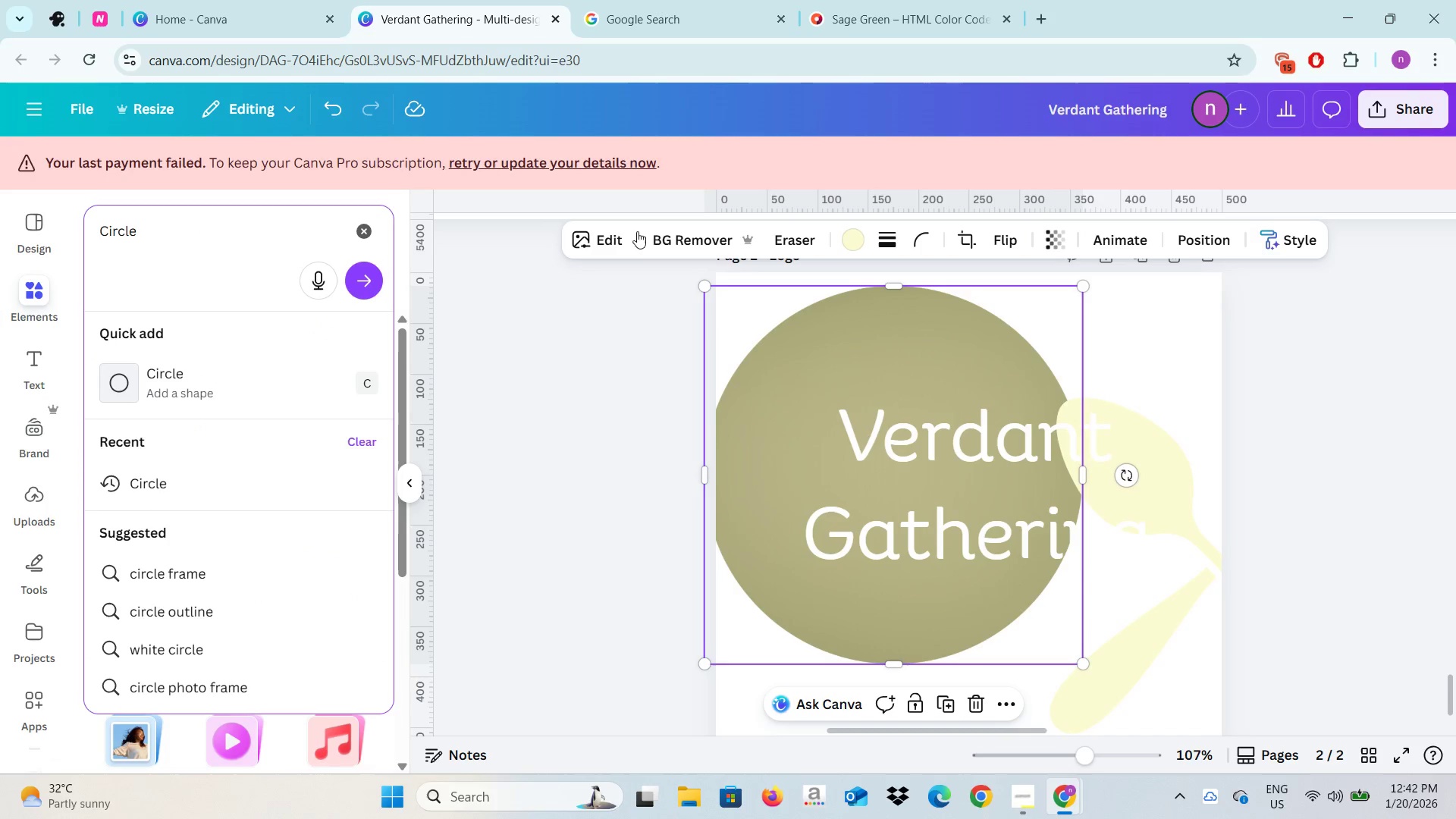 
left_click([968, 366])
 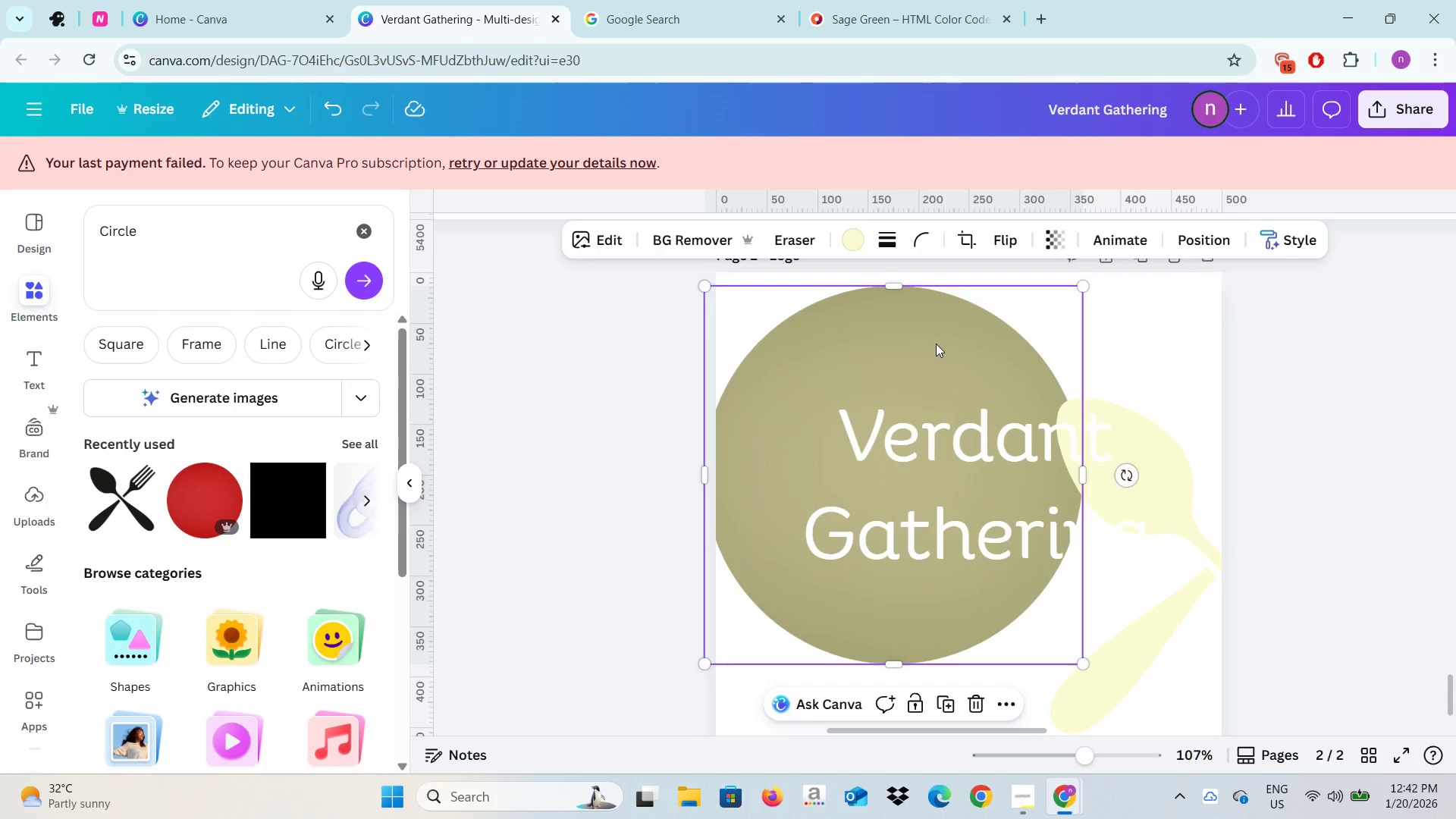 
key(Backspace)
 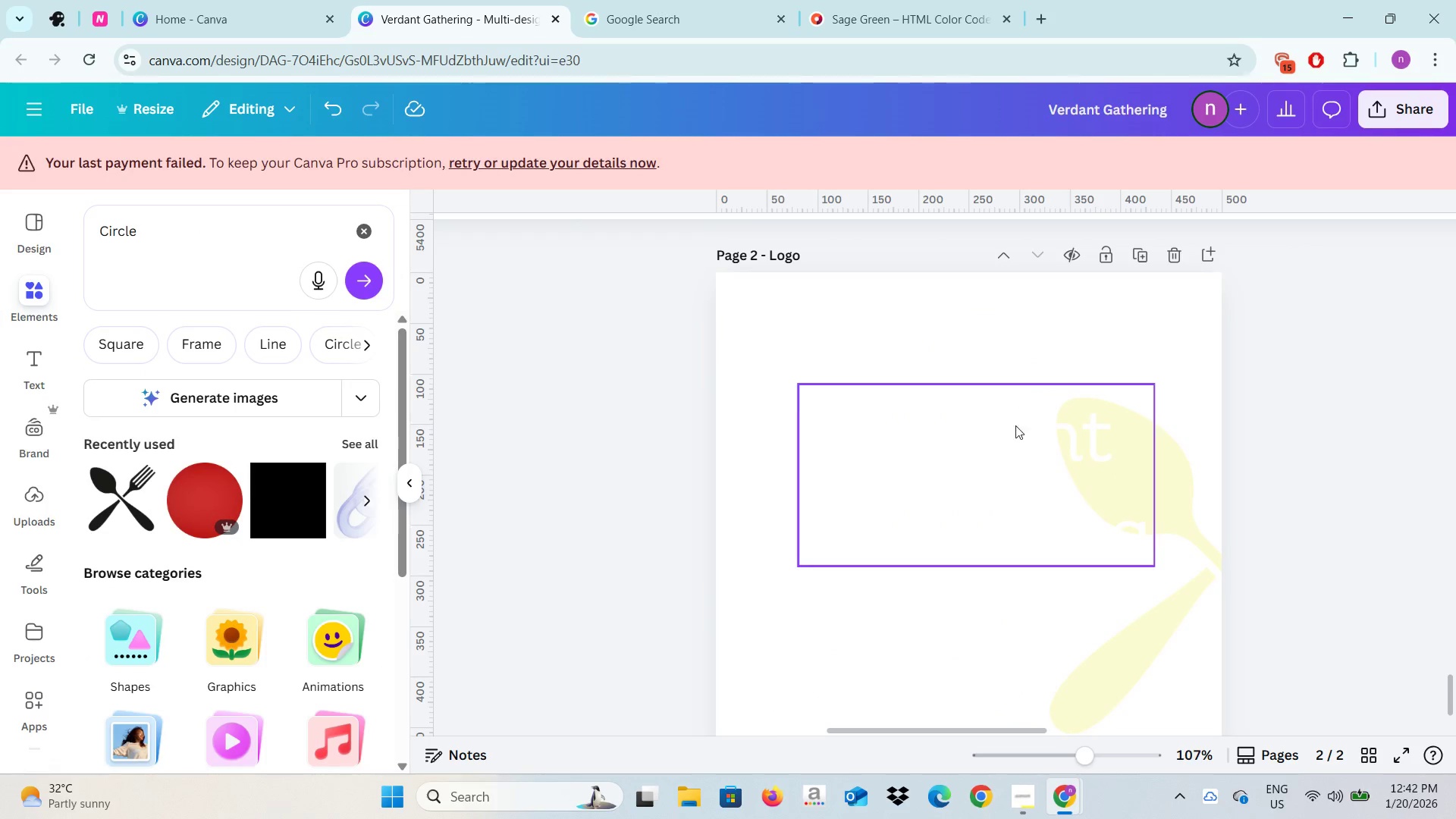 
left_click([1009, 436])
 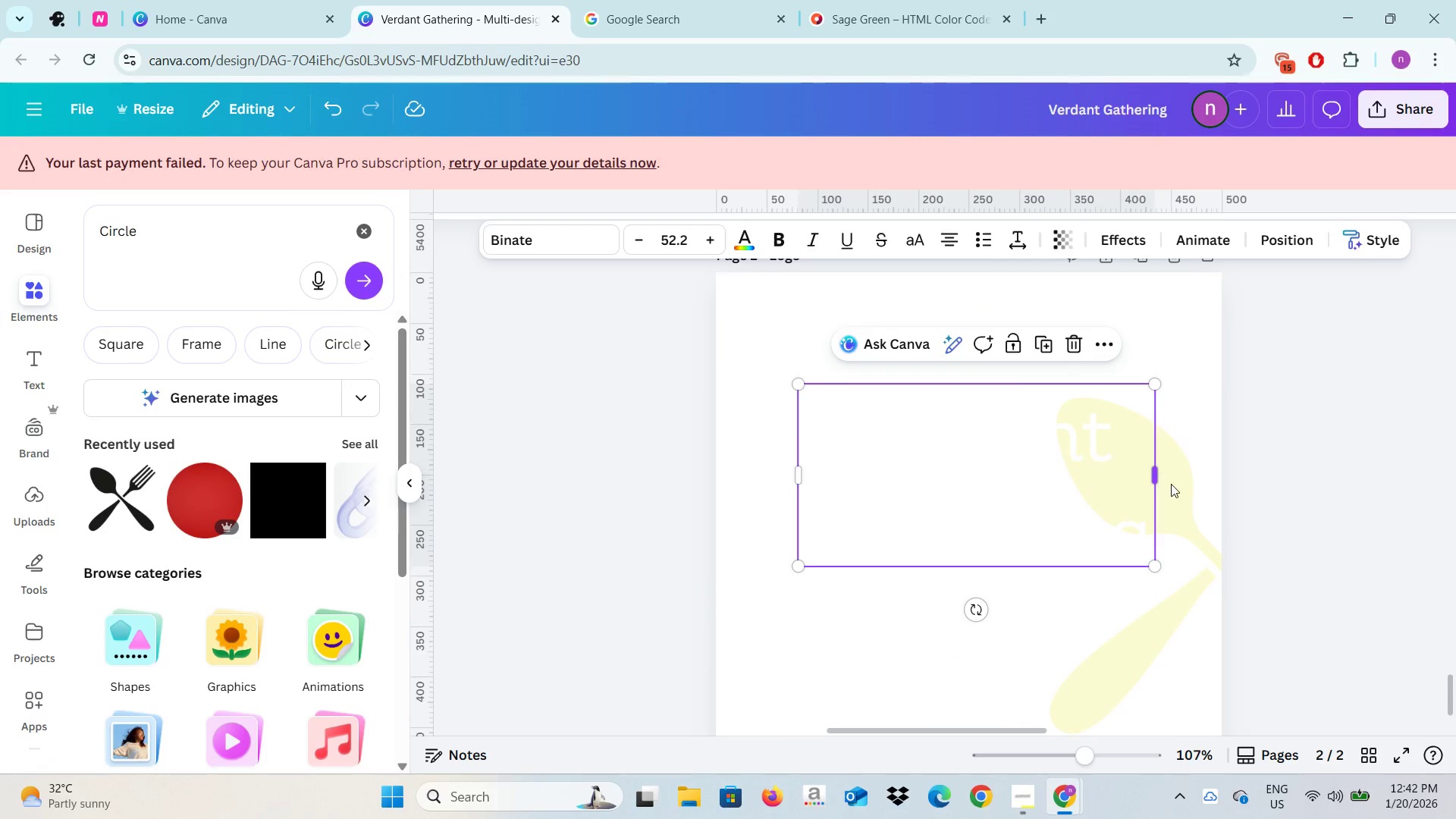 
left_click([1171, 485])
 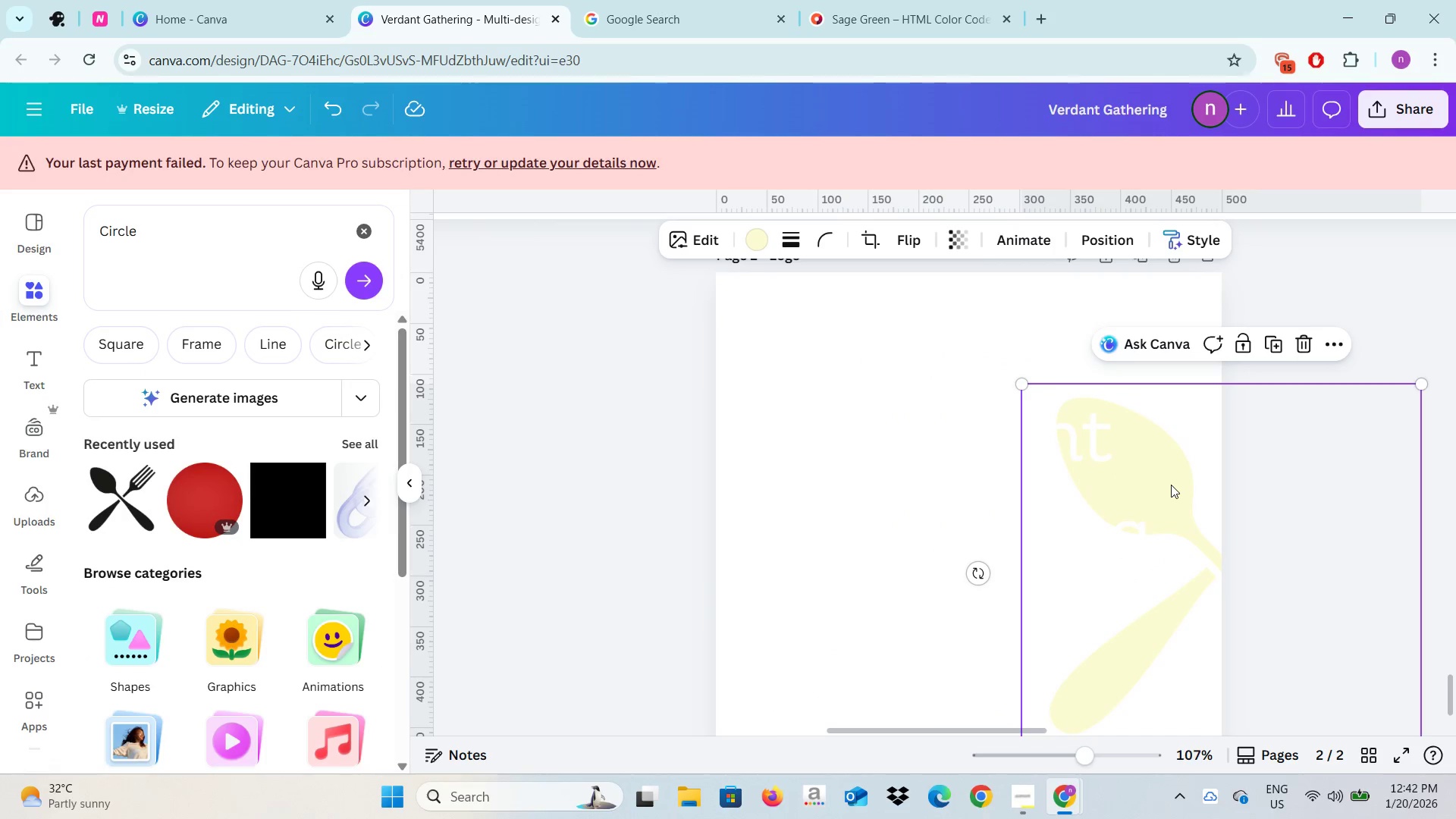 
key(Backspace)
 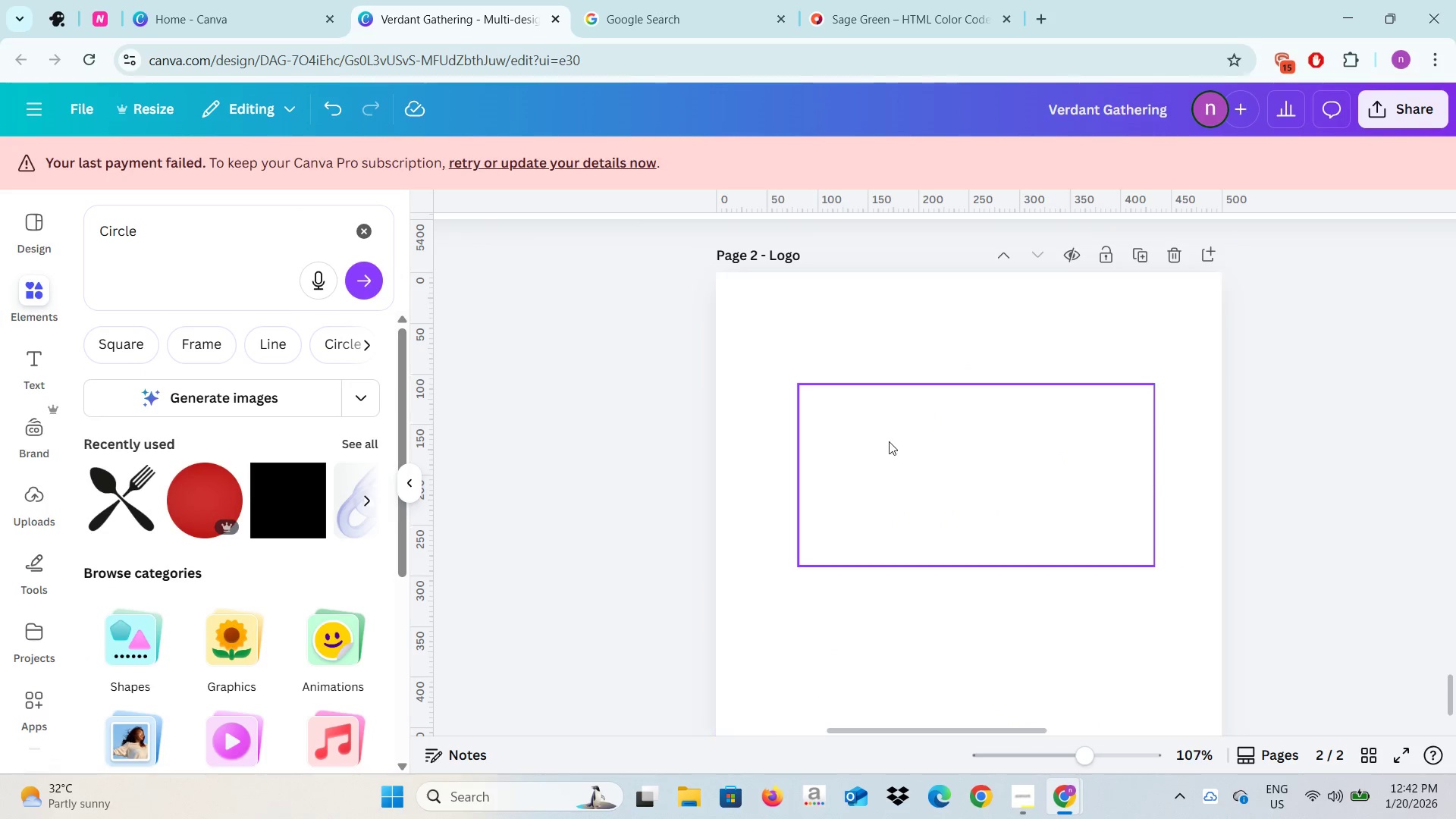 
left_click([889, 441])
 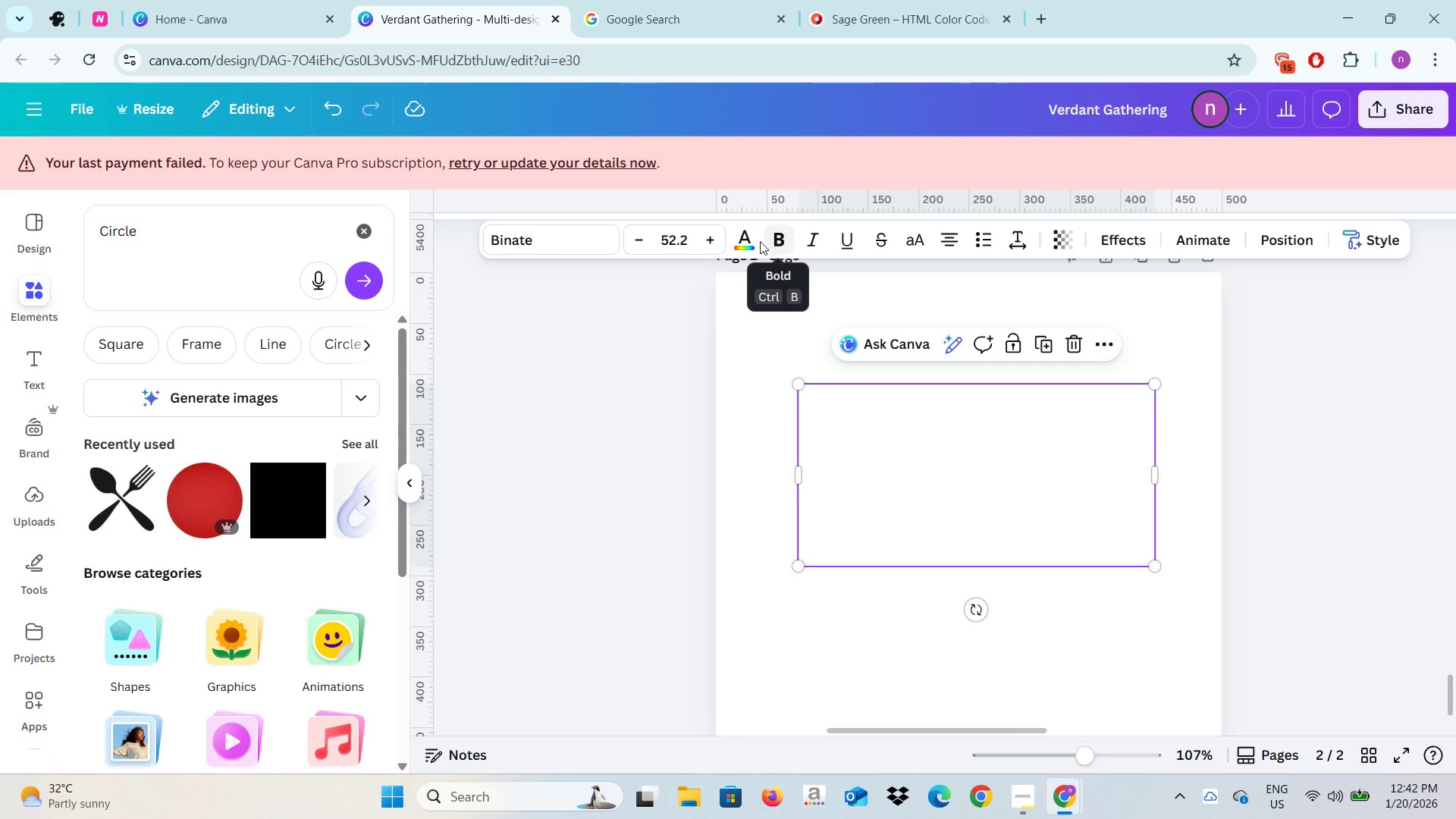 
left_click([750, 241])
 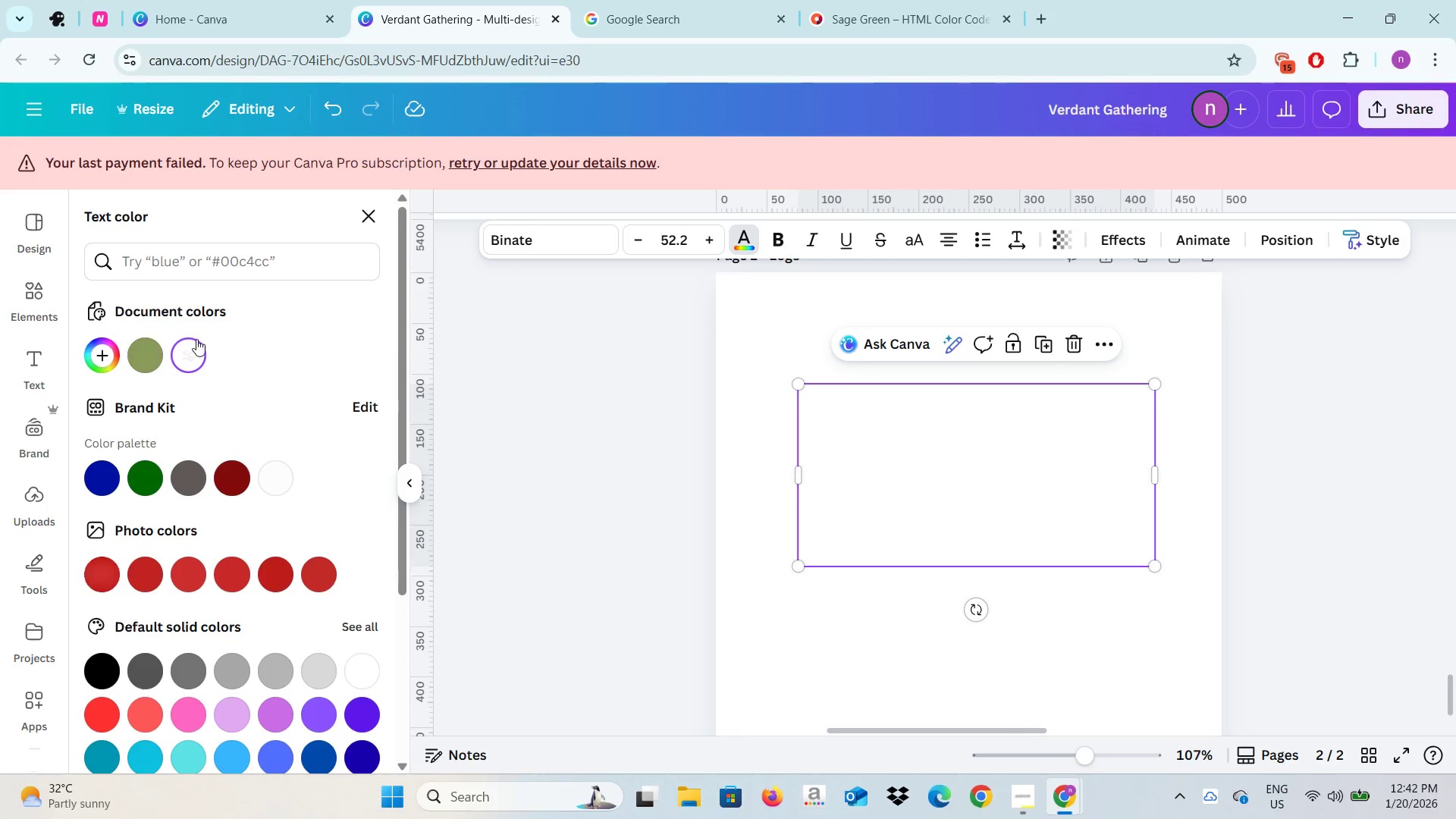 
left_click([144, 354])
 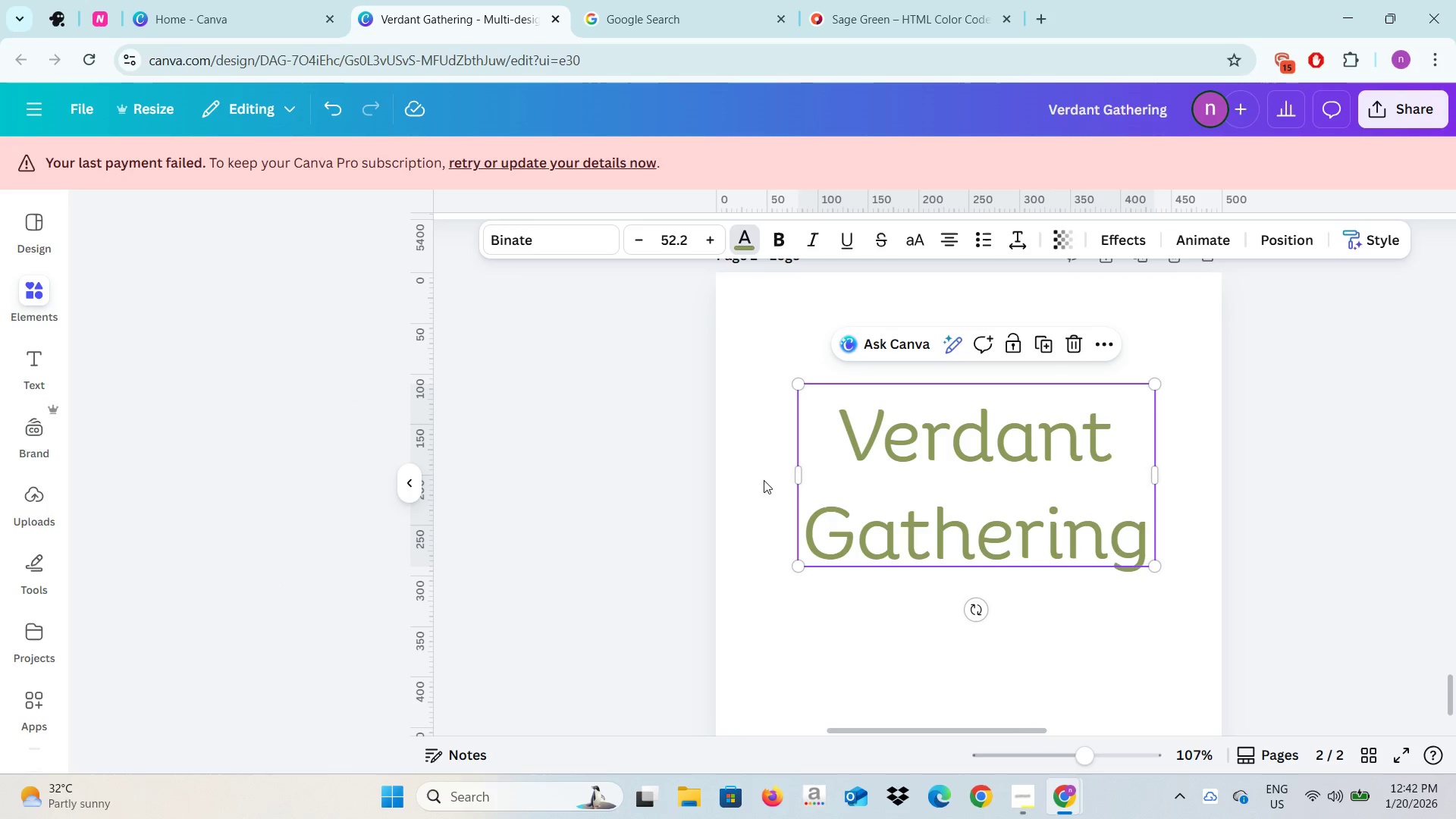 
double_click([914, 497])
 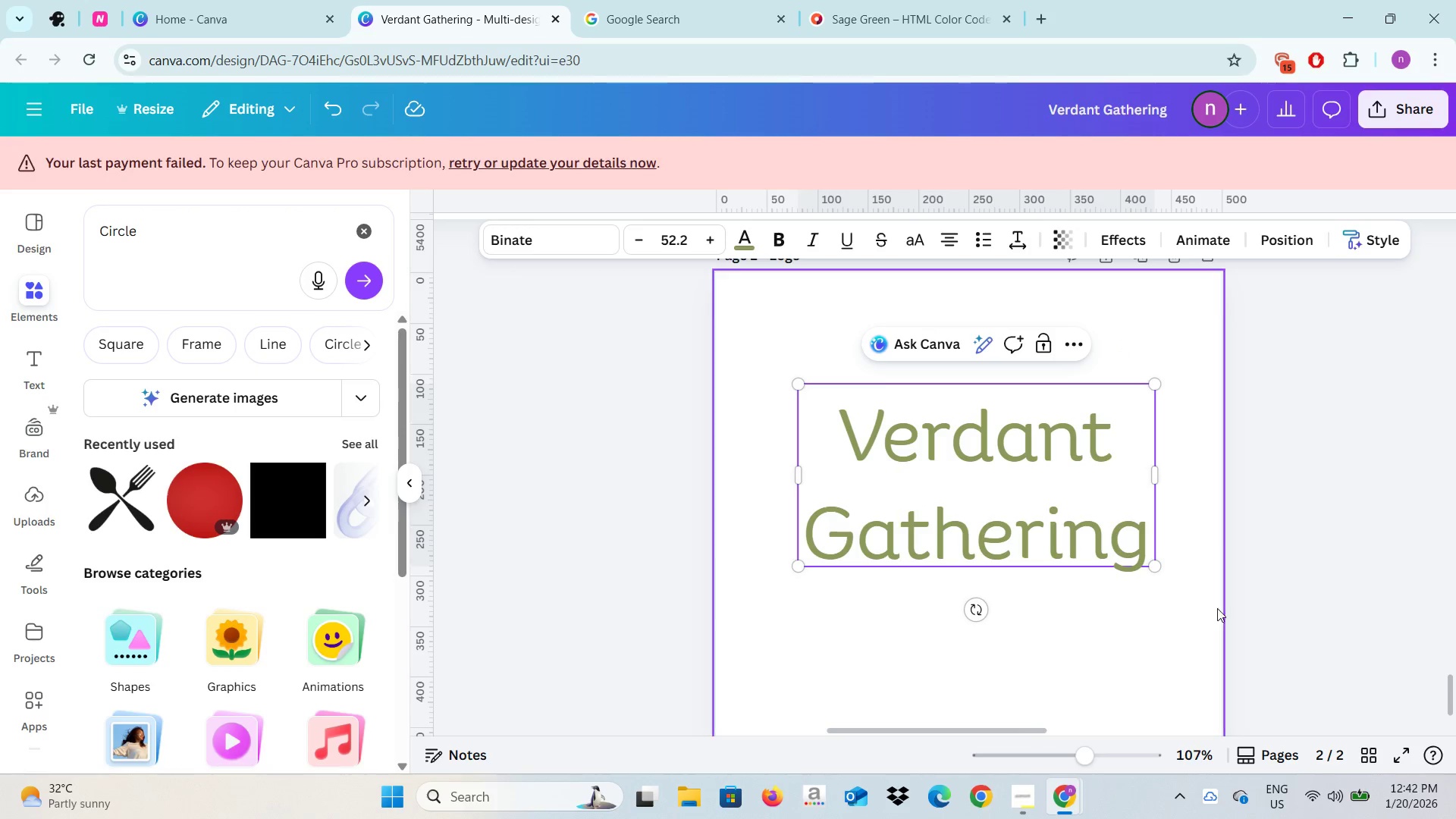 
left_click([1184, 629])
 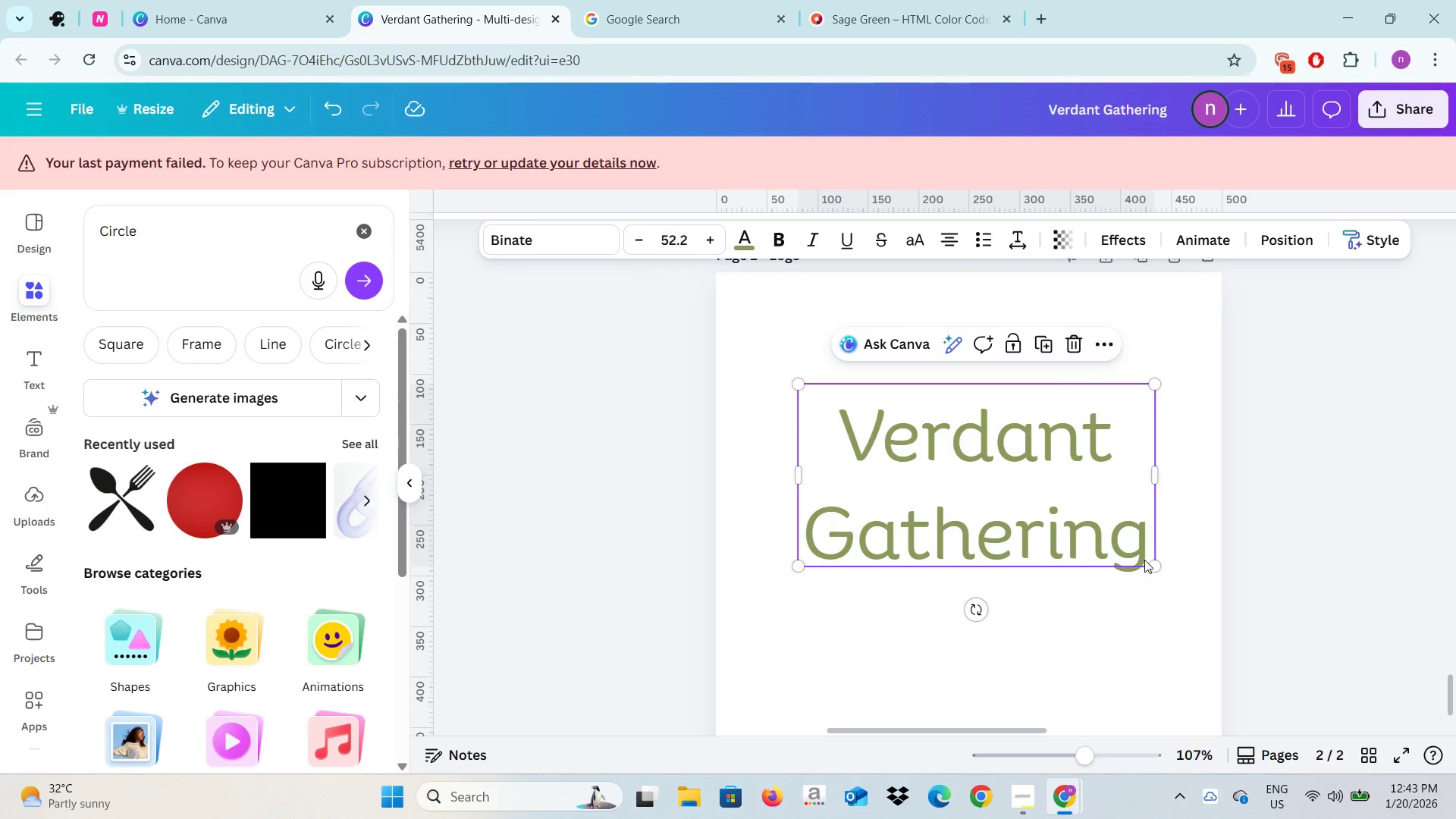 
left_click_drag(start_coordinate=[1151, 565], to_coordinate=[1166, 615])
 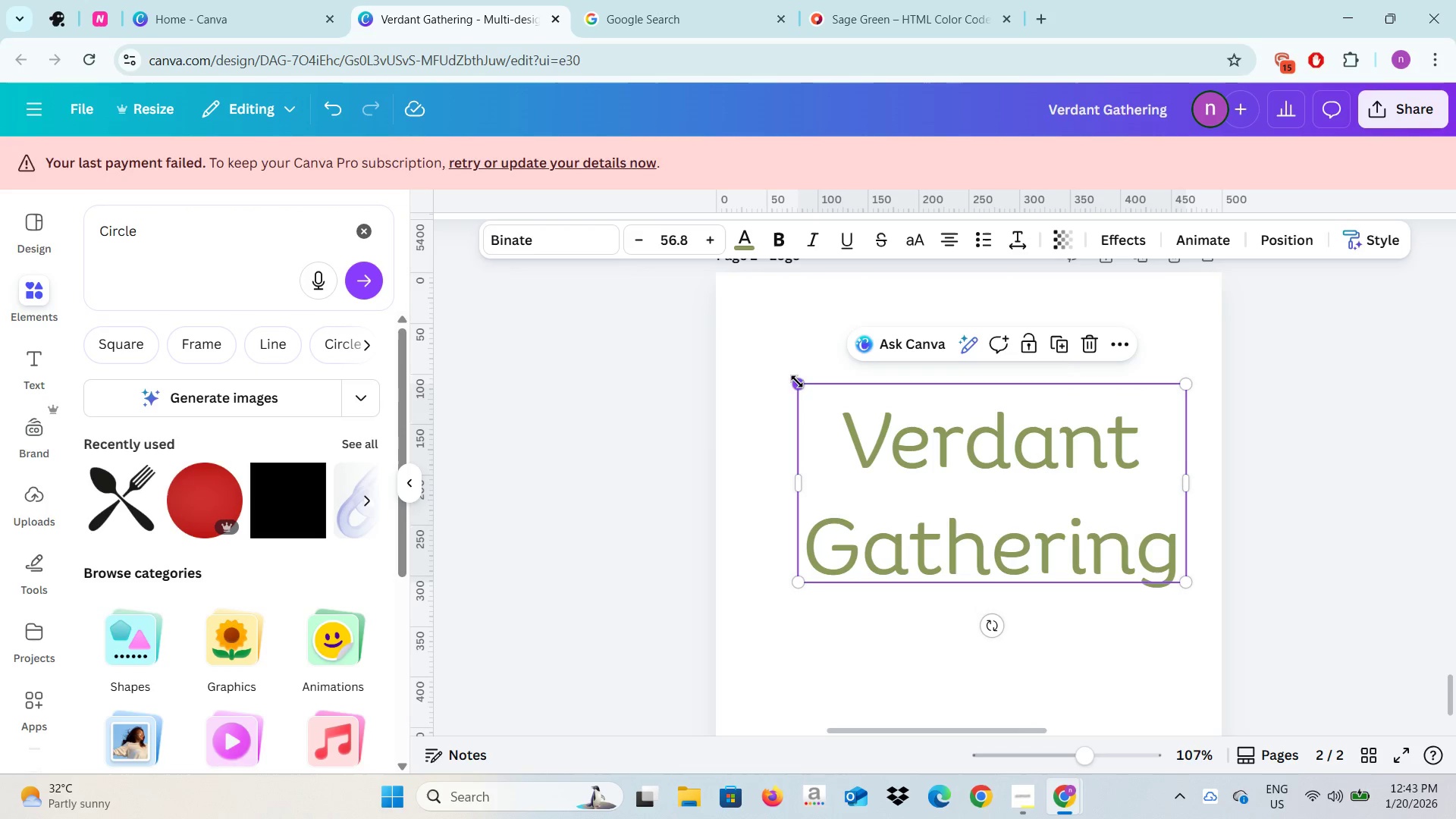 
left_click_drag(start_coordinate=[797, 382], to_coordinate=[735, 353])
 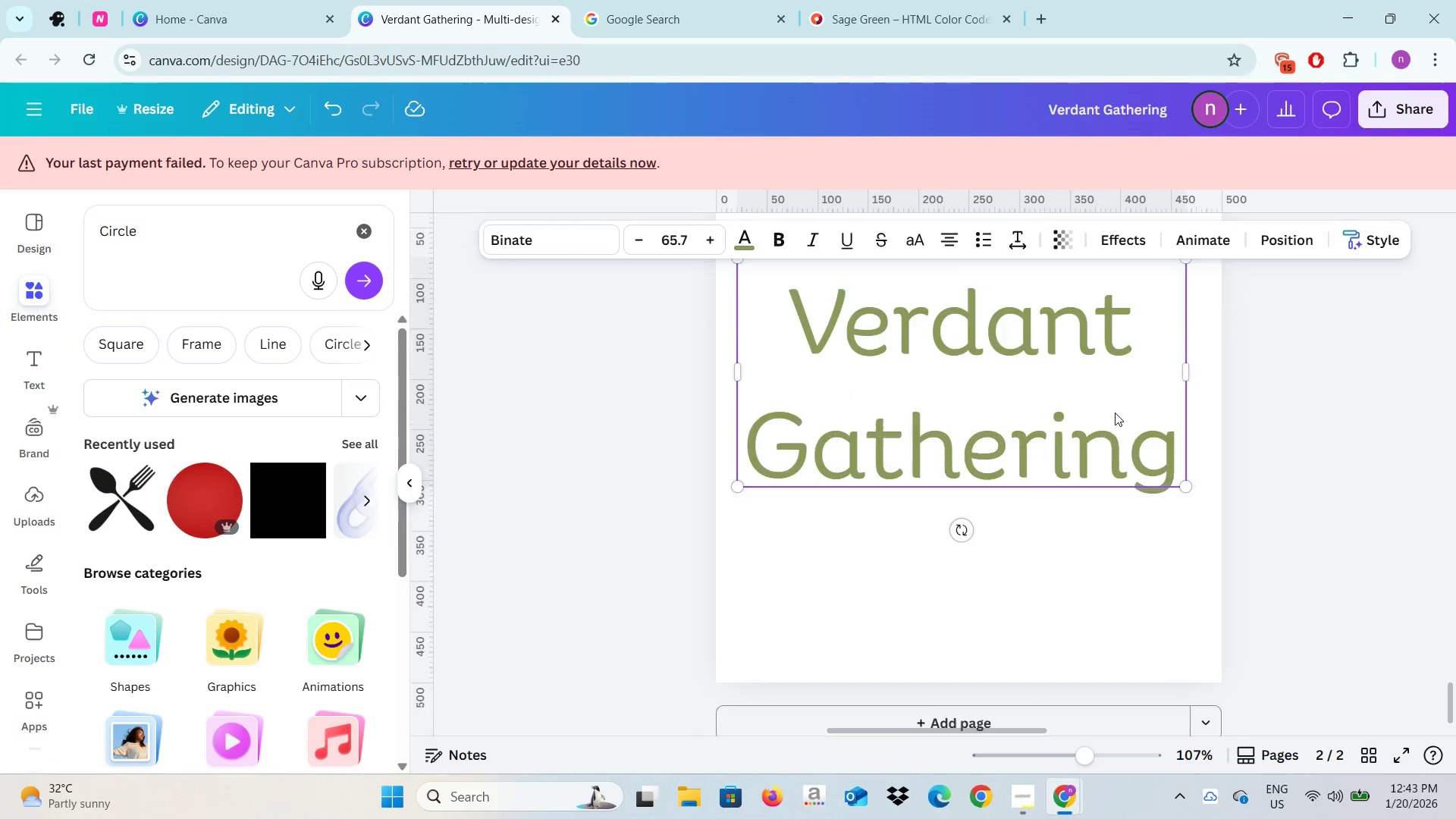 
scroll: coordinate [1115, 413], scroll_direction: down, amount: 1.0
 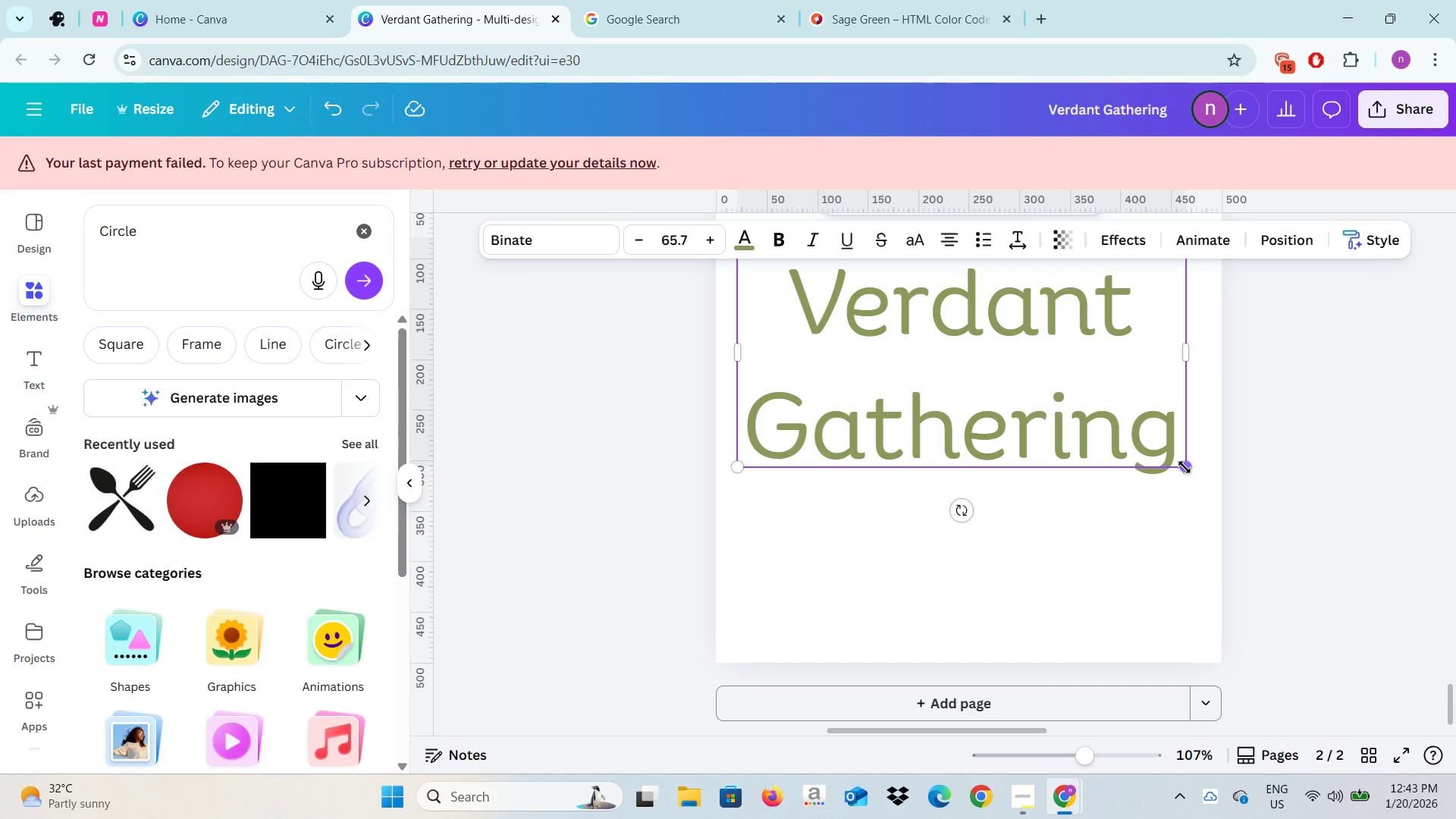 
left_click_drag(start_coordinate=[1185, 469], to_coordinate=[1186, 502])
 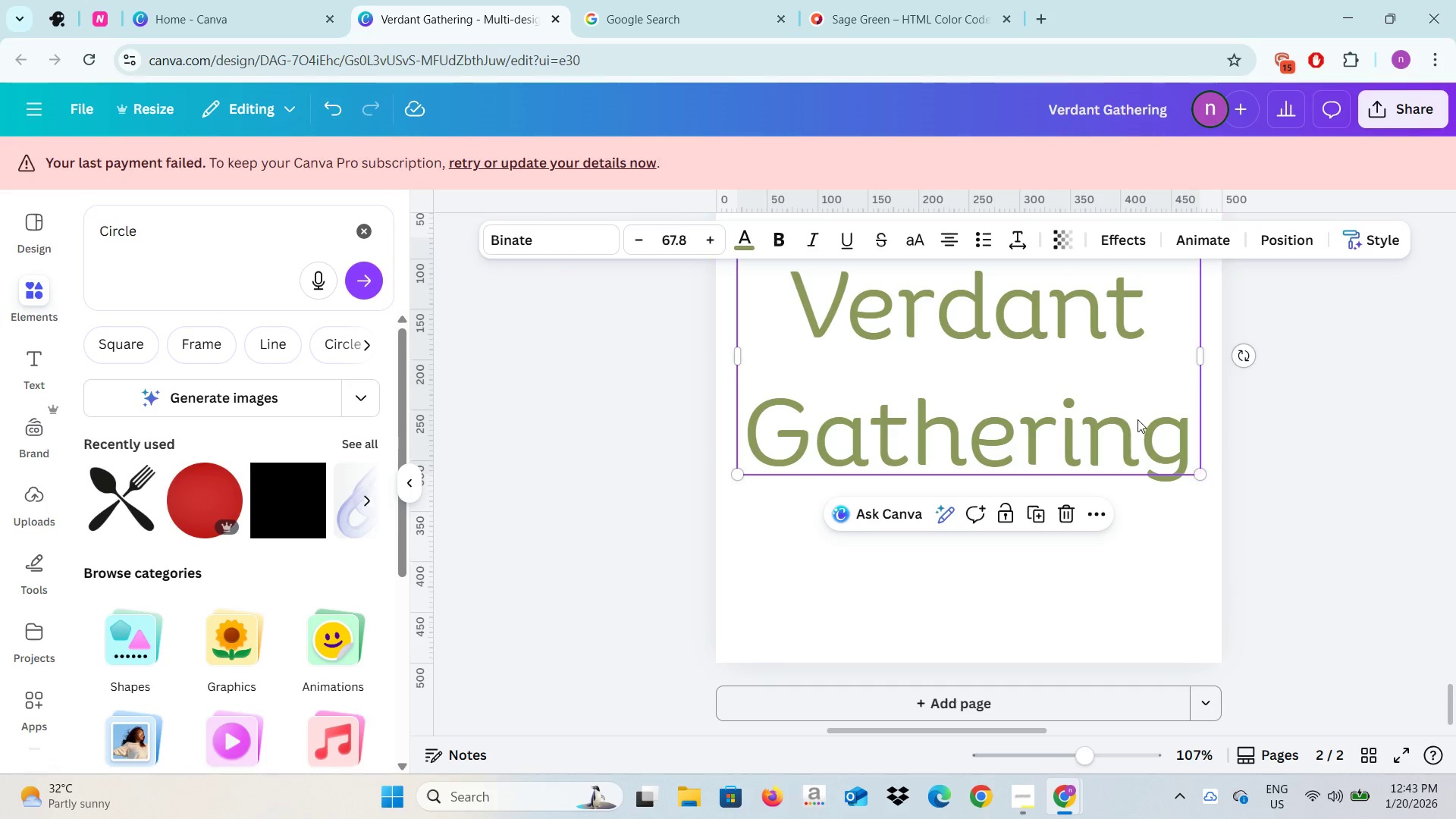 
left_click_drag(start_coordinate=[1136, 419], to_coordinate=[1131, 473])
 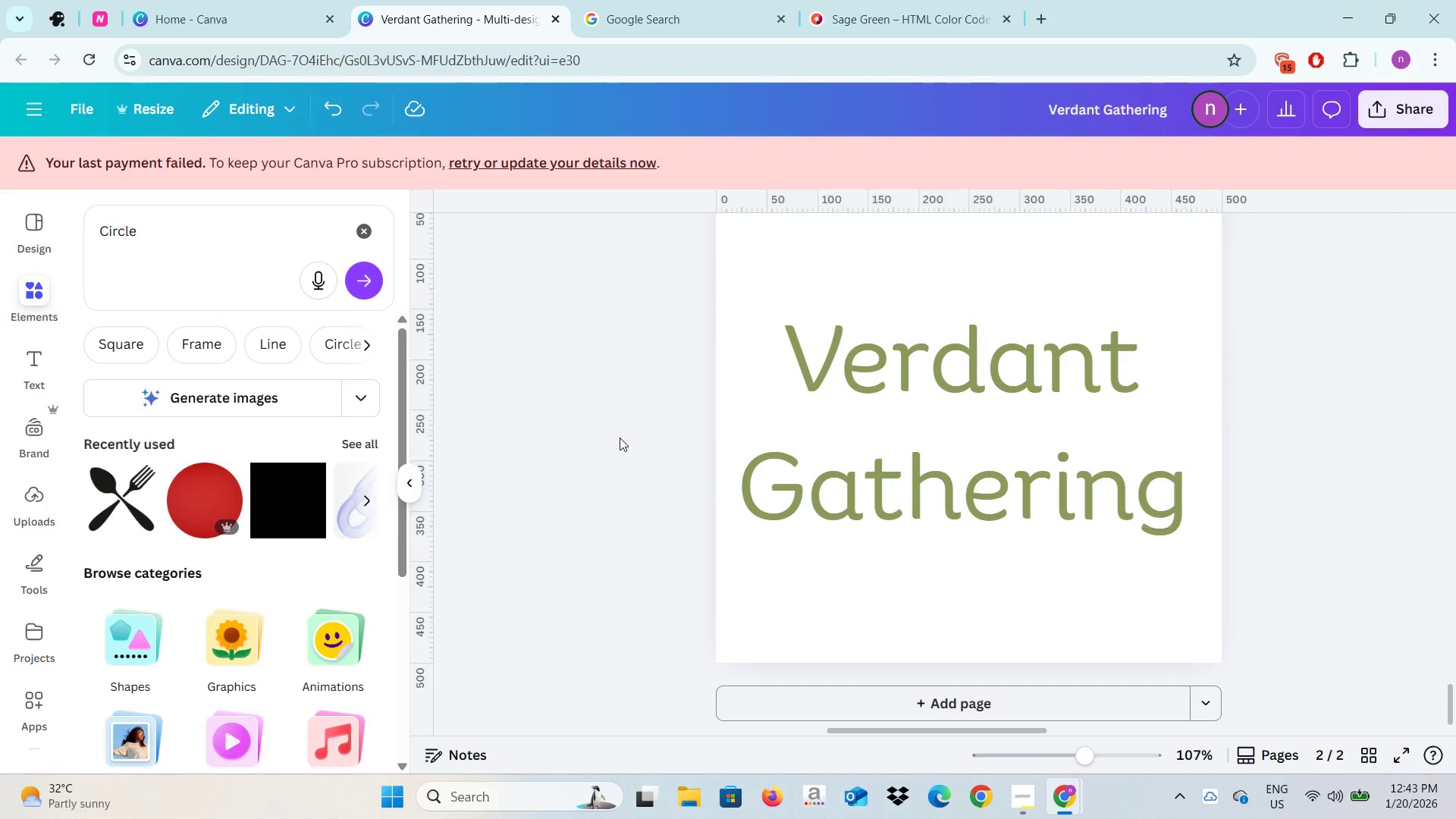 
key(Alt+AltLeft)
 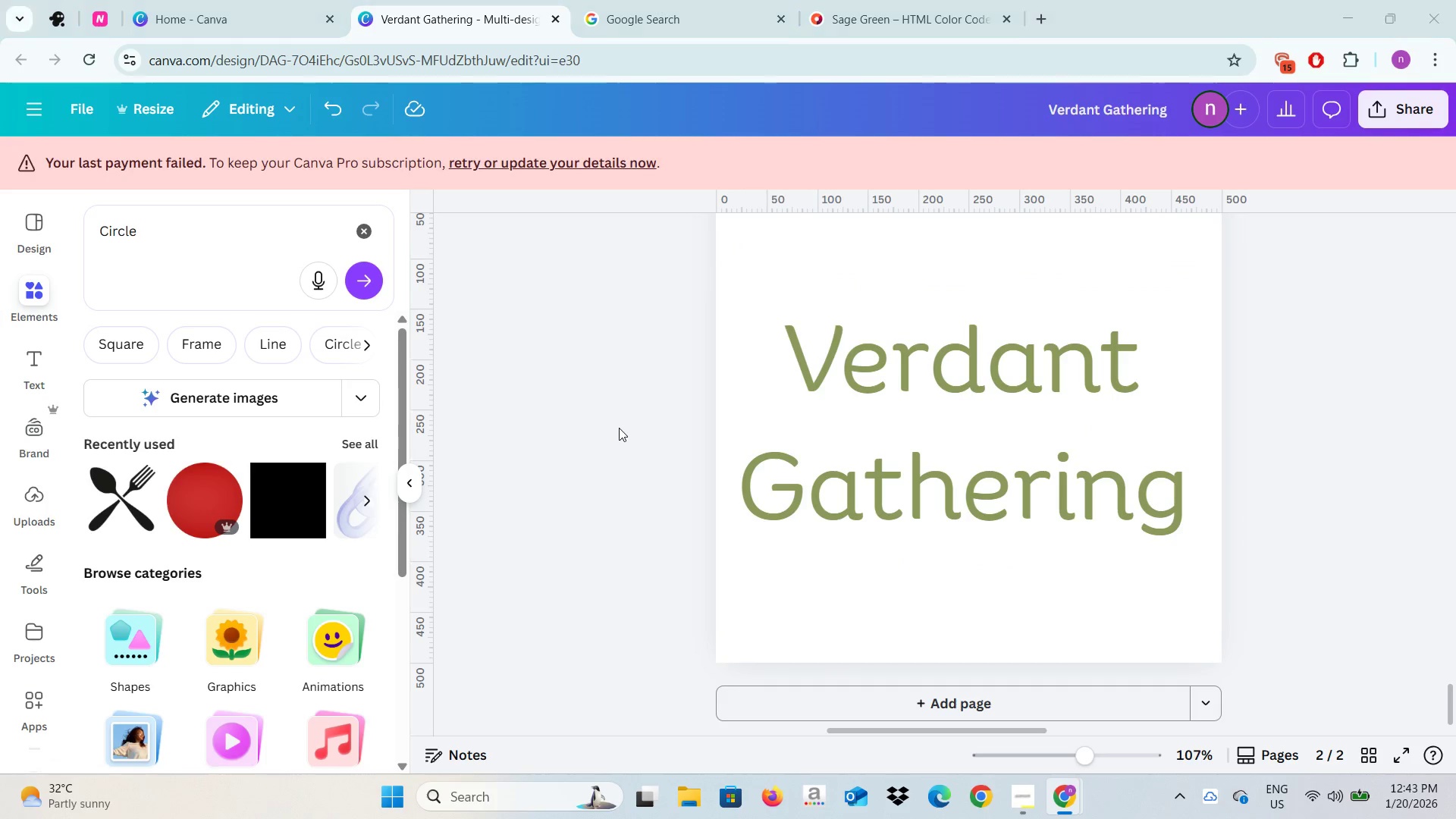 
key(Alt+Tab)